 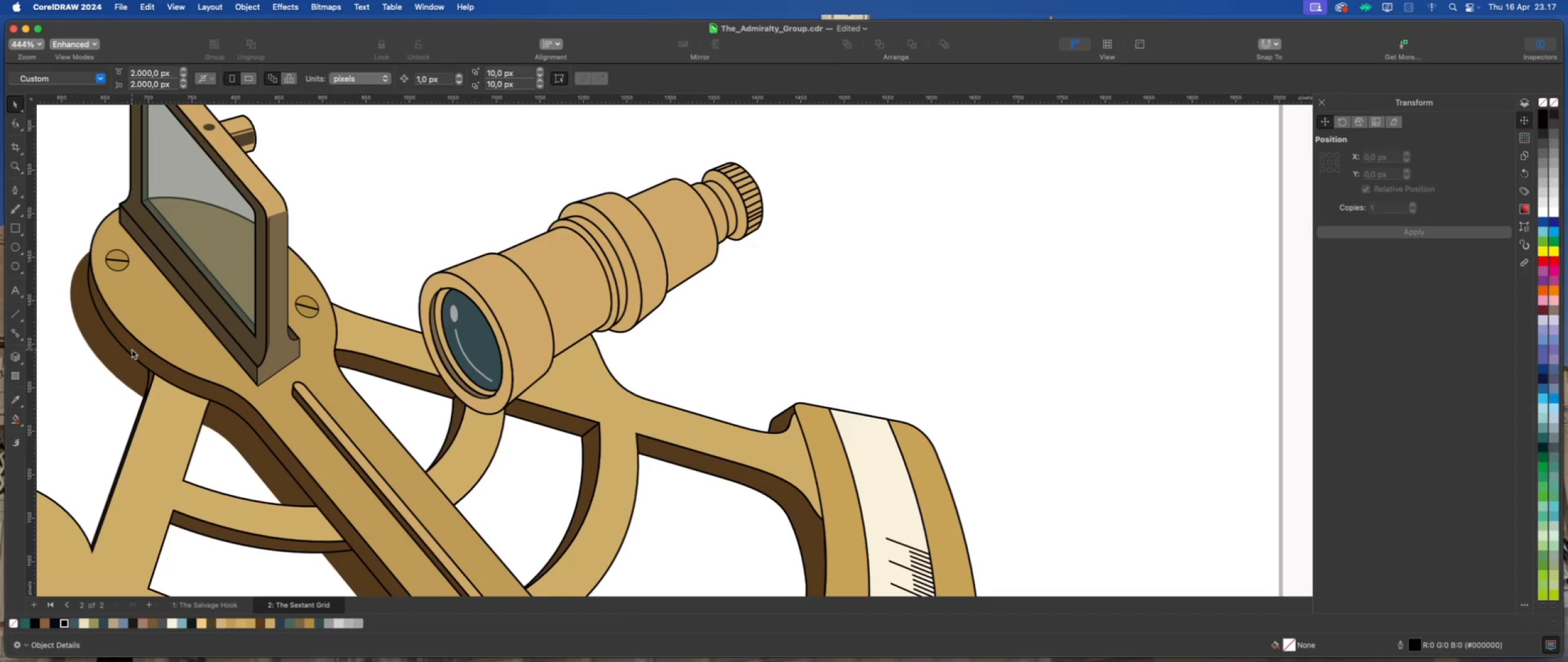 
scroll: coordinate [132, 349], scroll_direction: down, amount: 1.0
 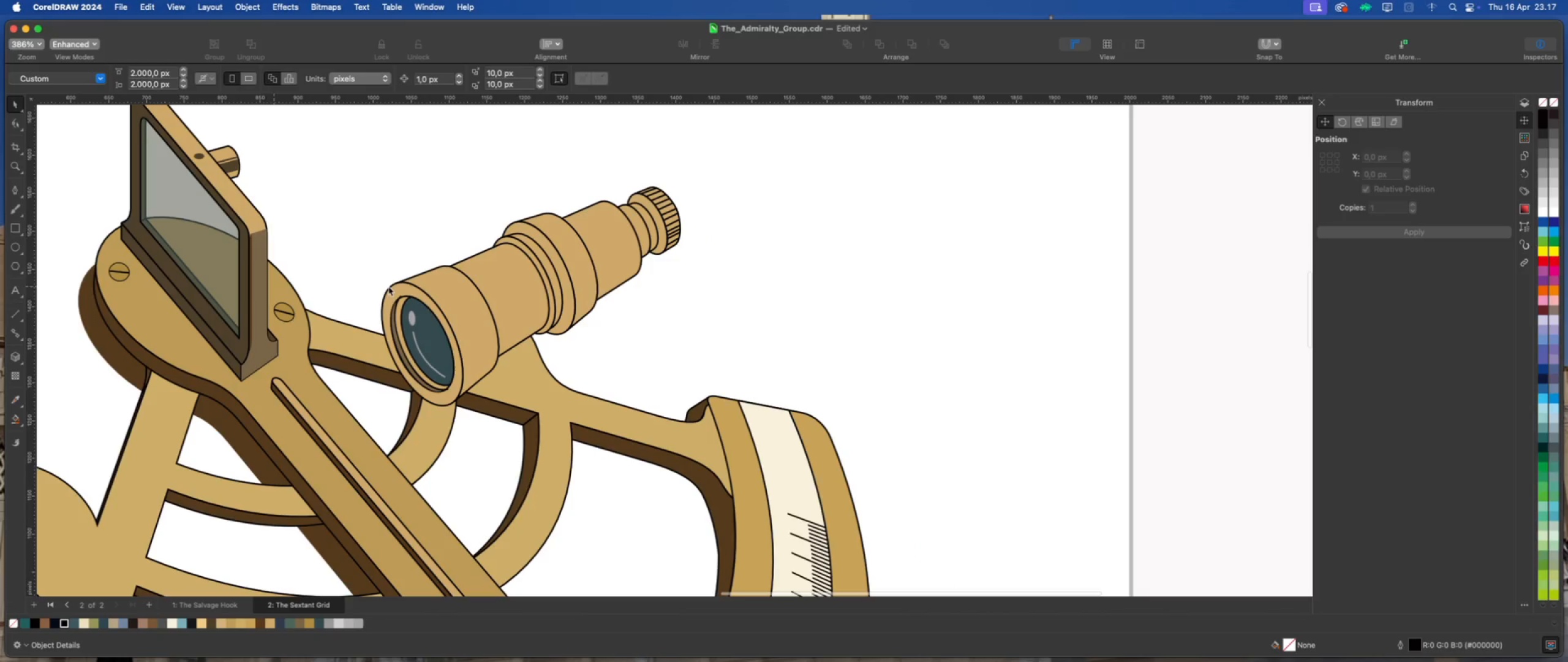 
scroll: coordinate [560, 260], scroll_direction: up, amount: 3.0
 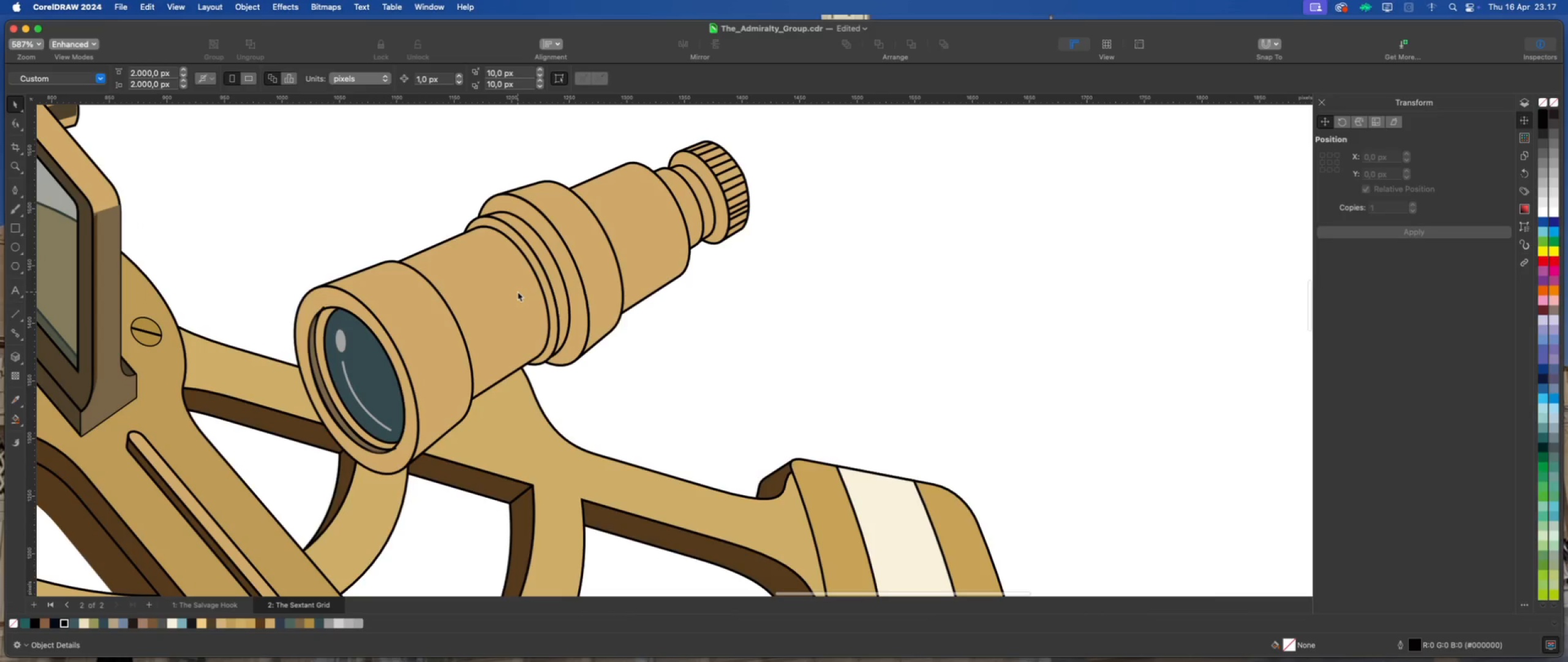 
scroll: coordinate [513, 293], scroll_direction: down, amount: 2.0
 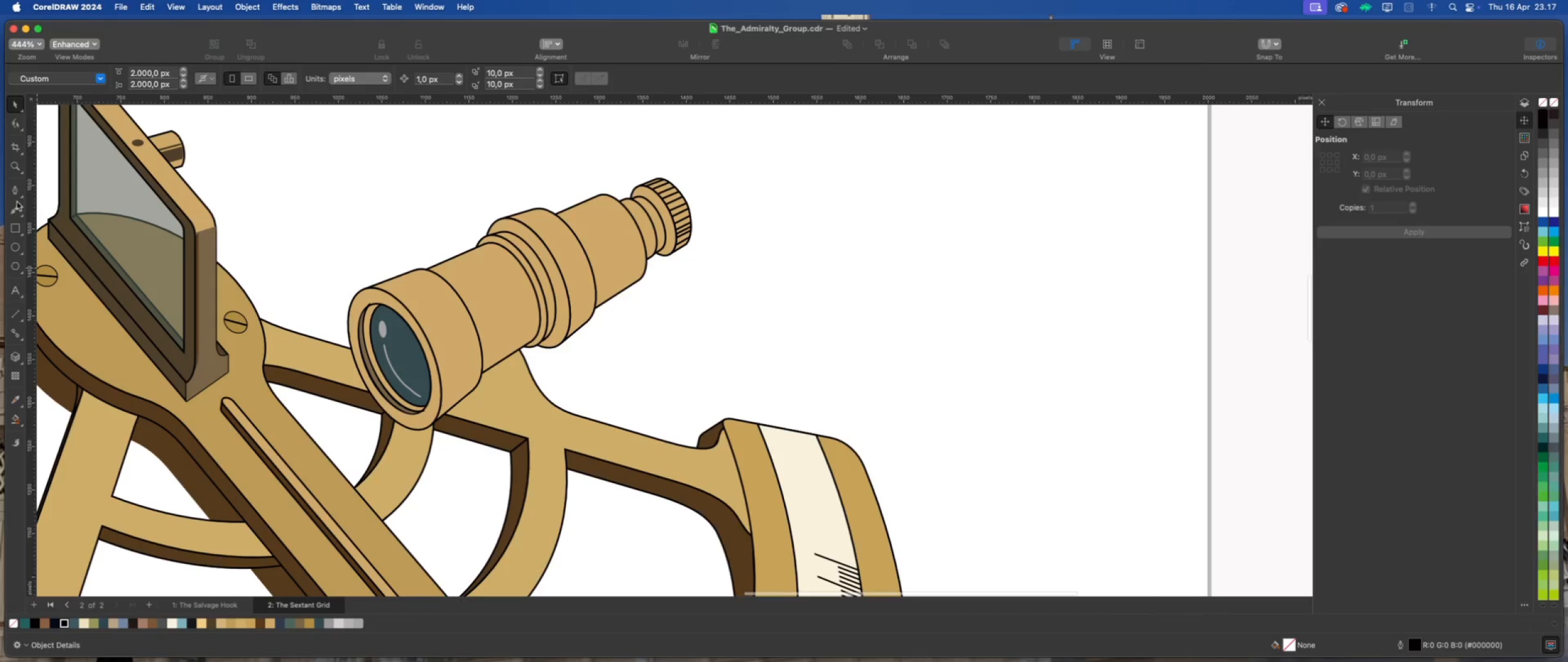 
left_click([14, 192])
 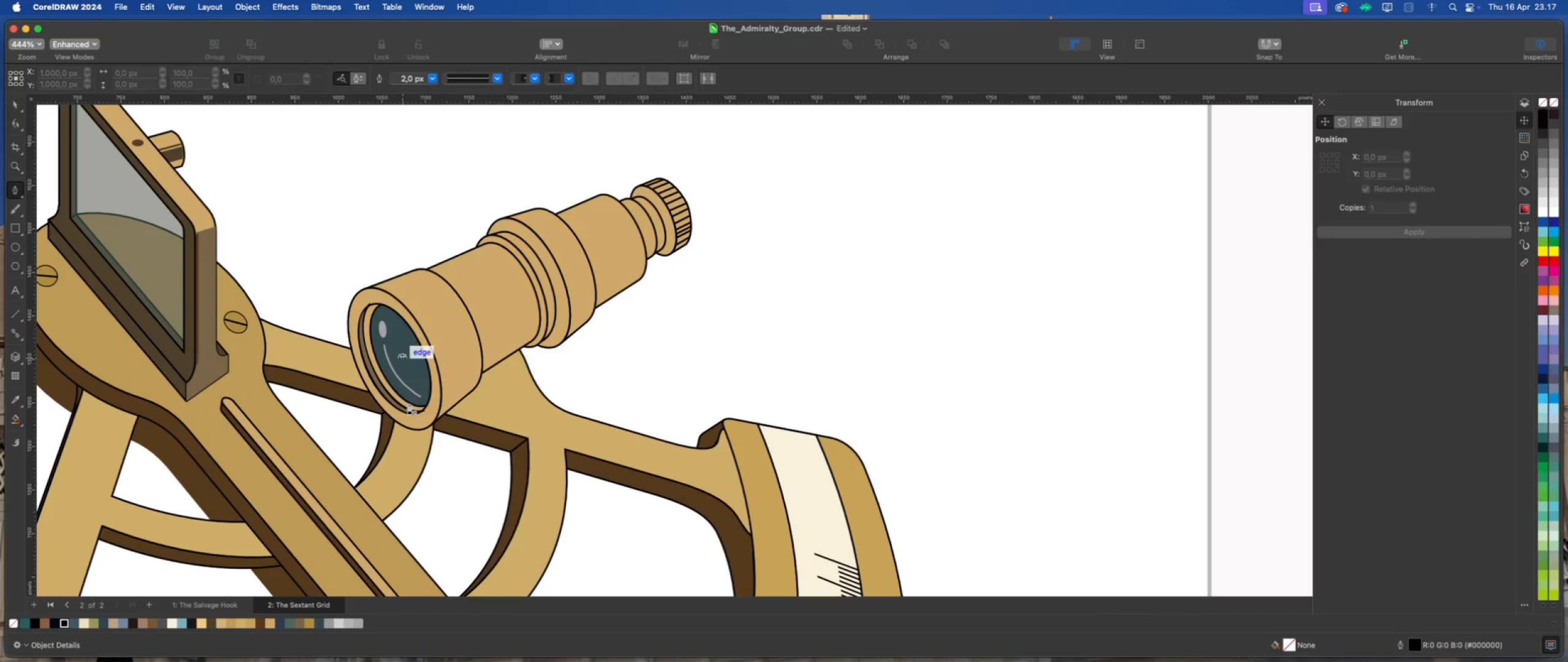 
left_click([413, 401])
 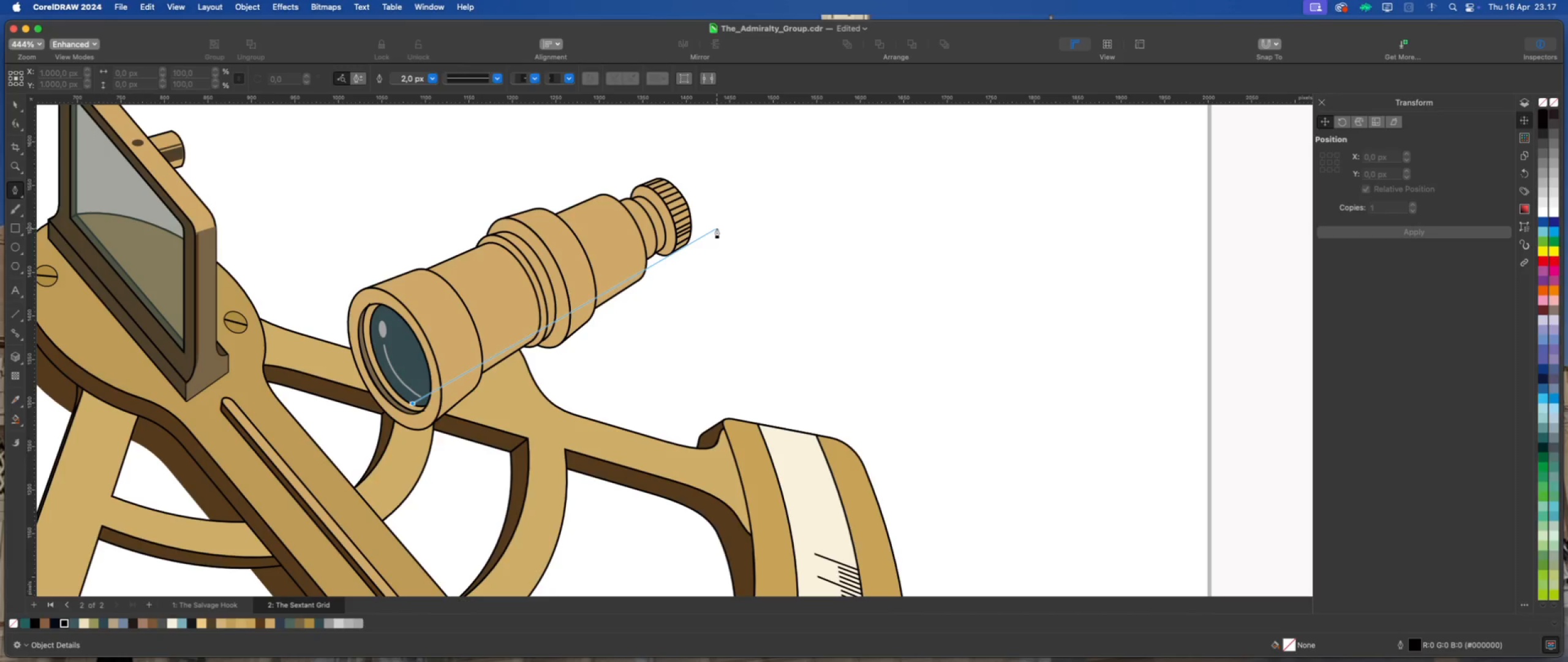 
wait(11.05)
 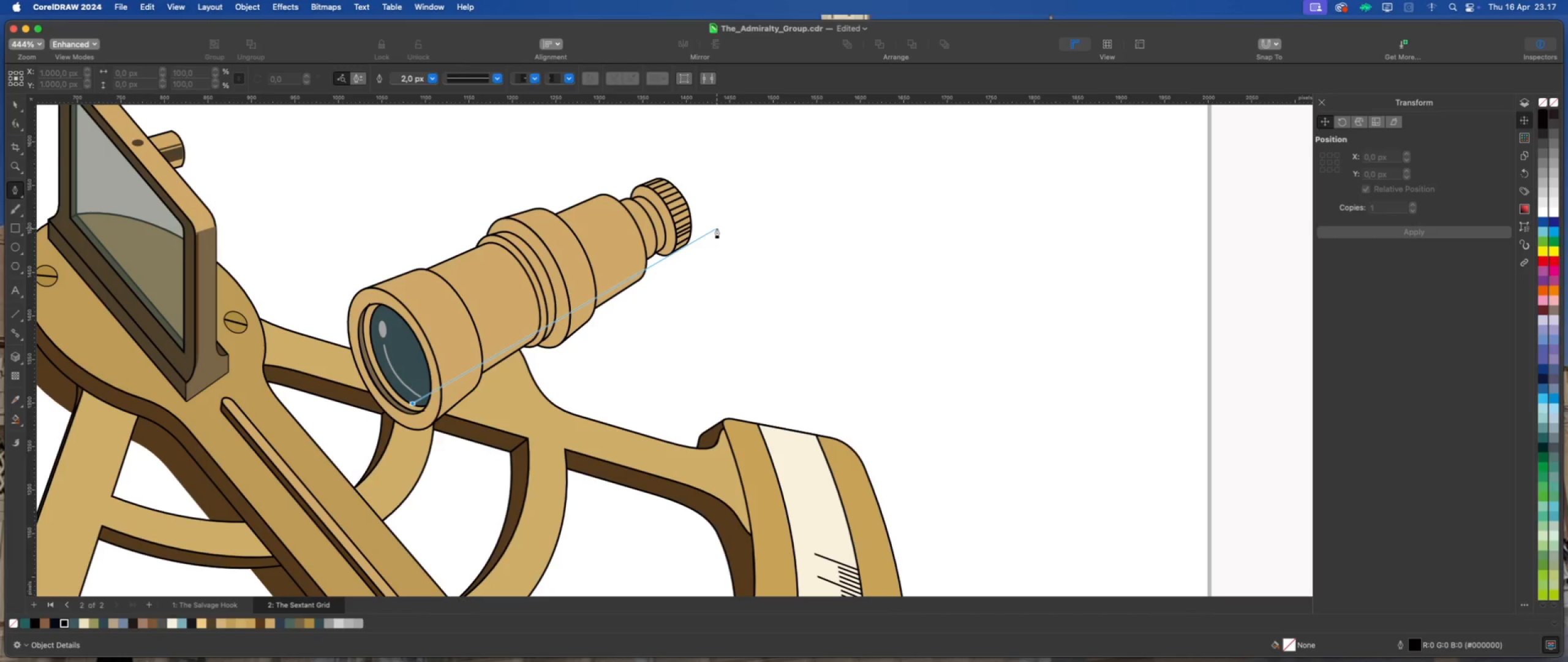 
left_click([717, 226])
 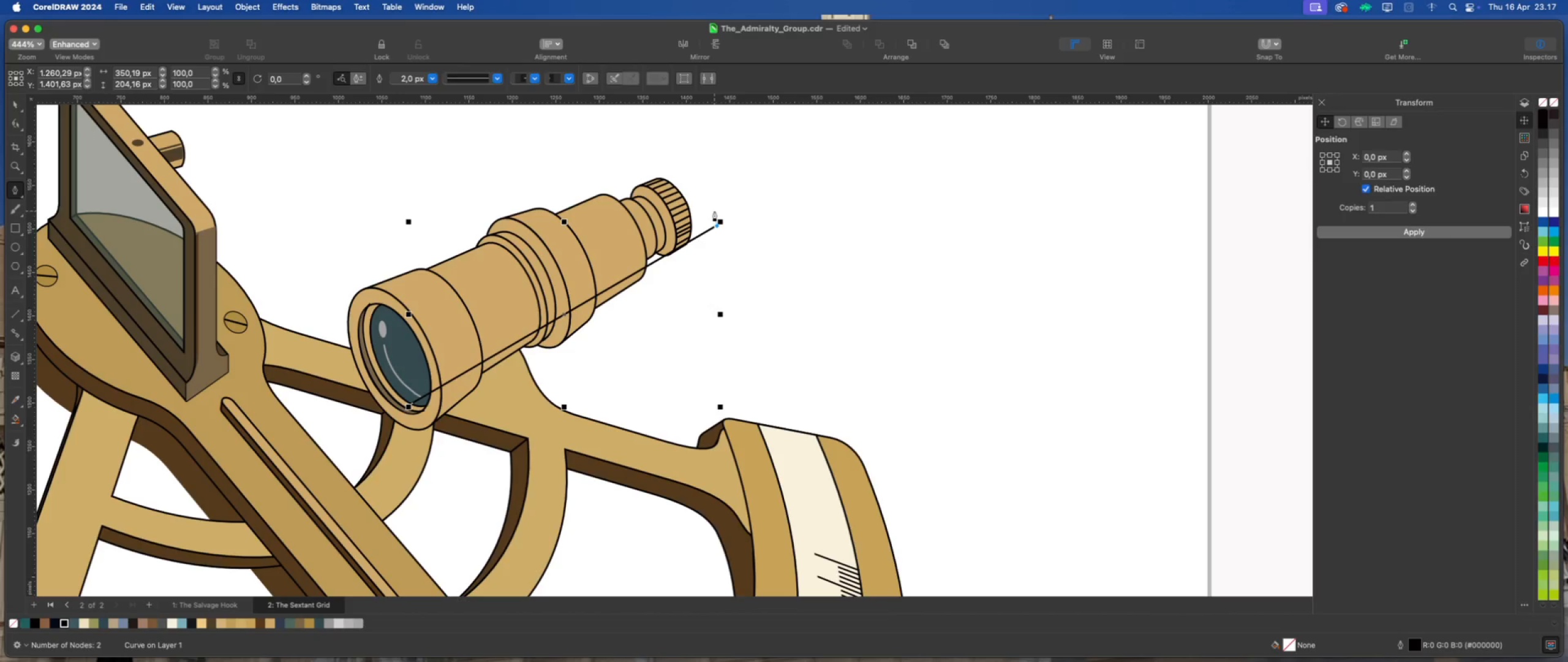 
left_click([714, 211])
 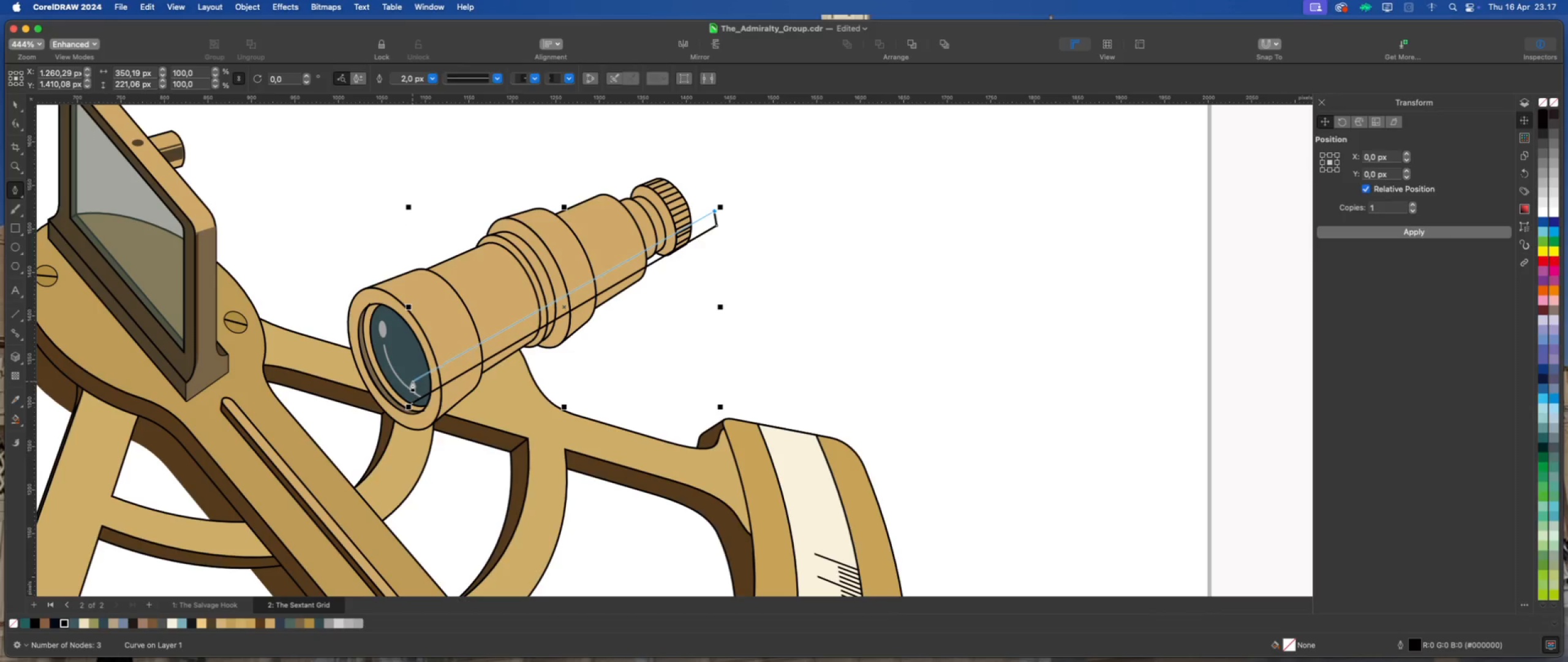 
left_click([410, 377])
 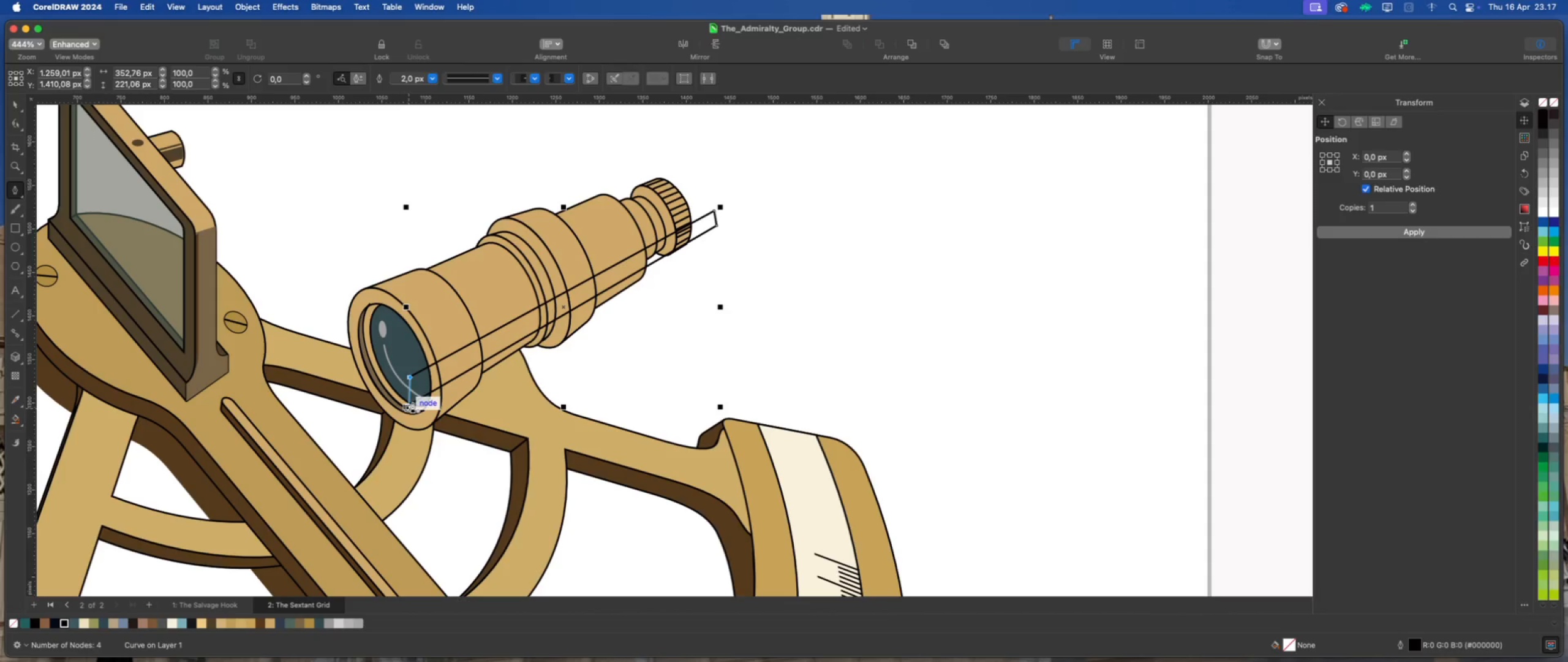 
left_click([412, 402])
 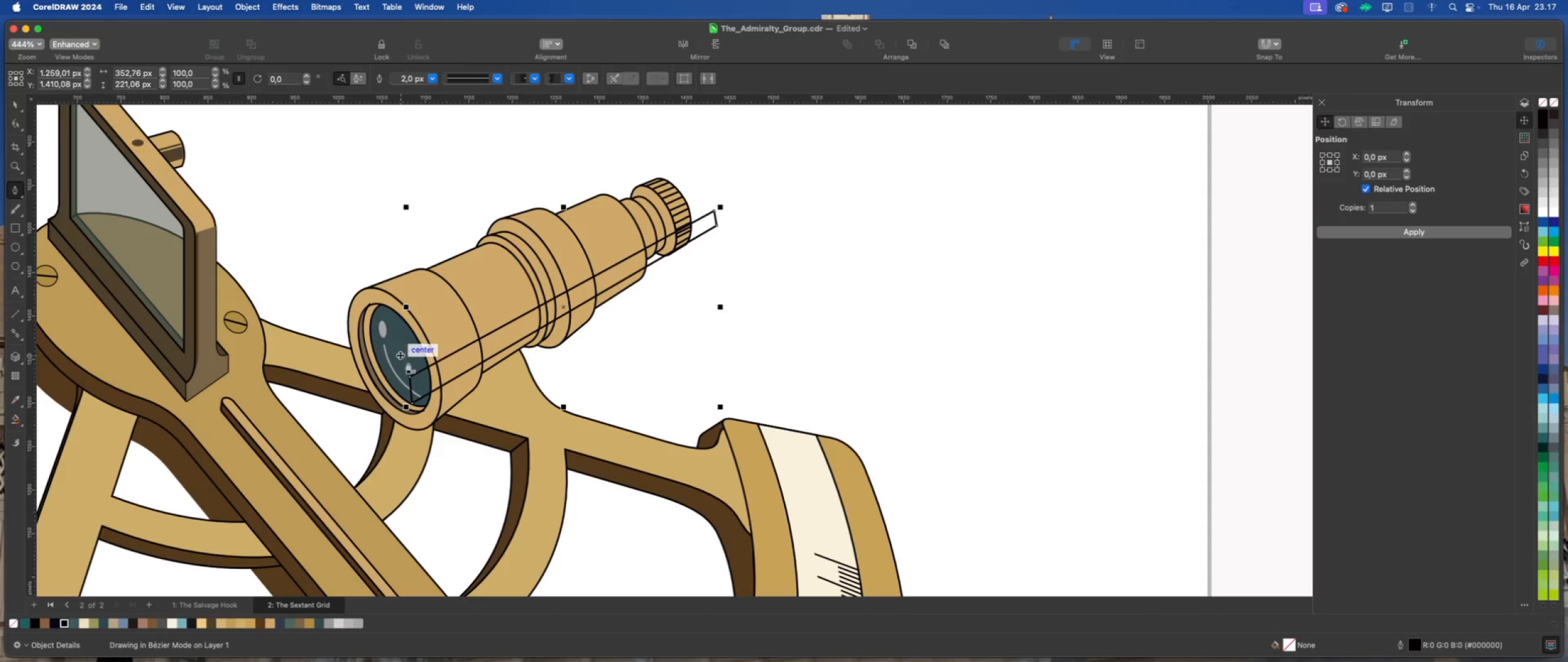 
left_click([409, 363])
 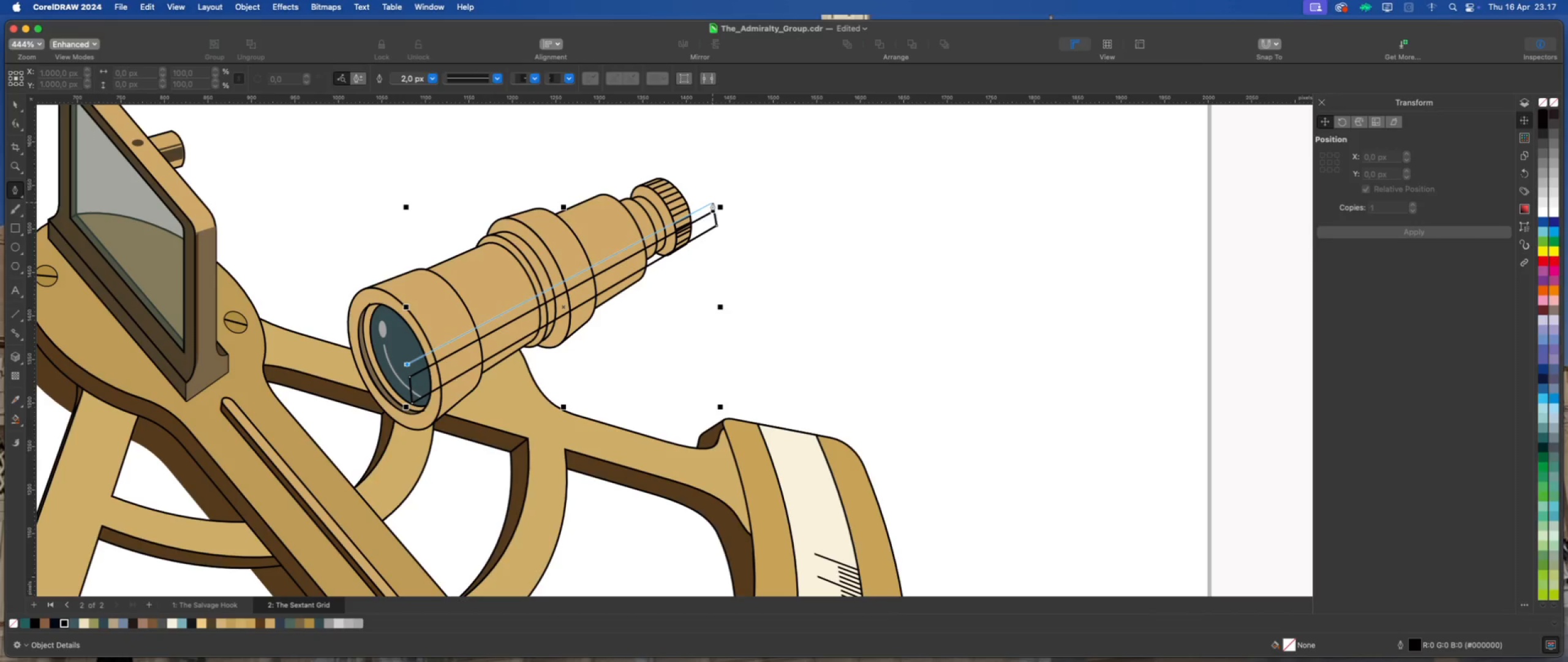 
left_click([712, 202])
 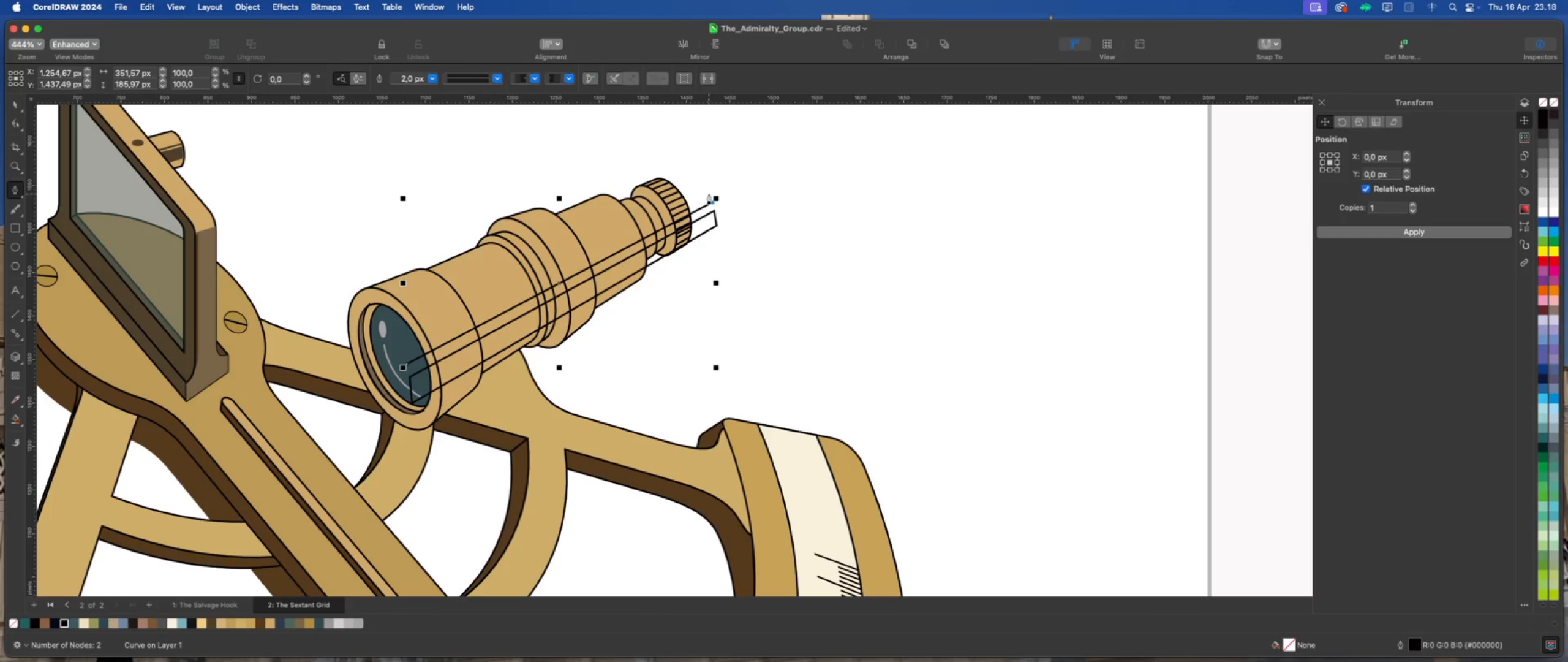 
left_click([709, 194])
 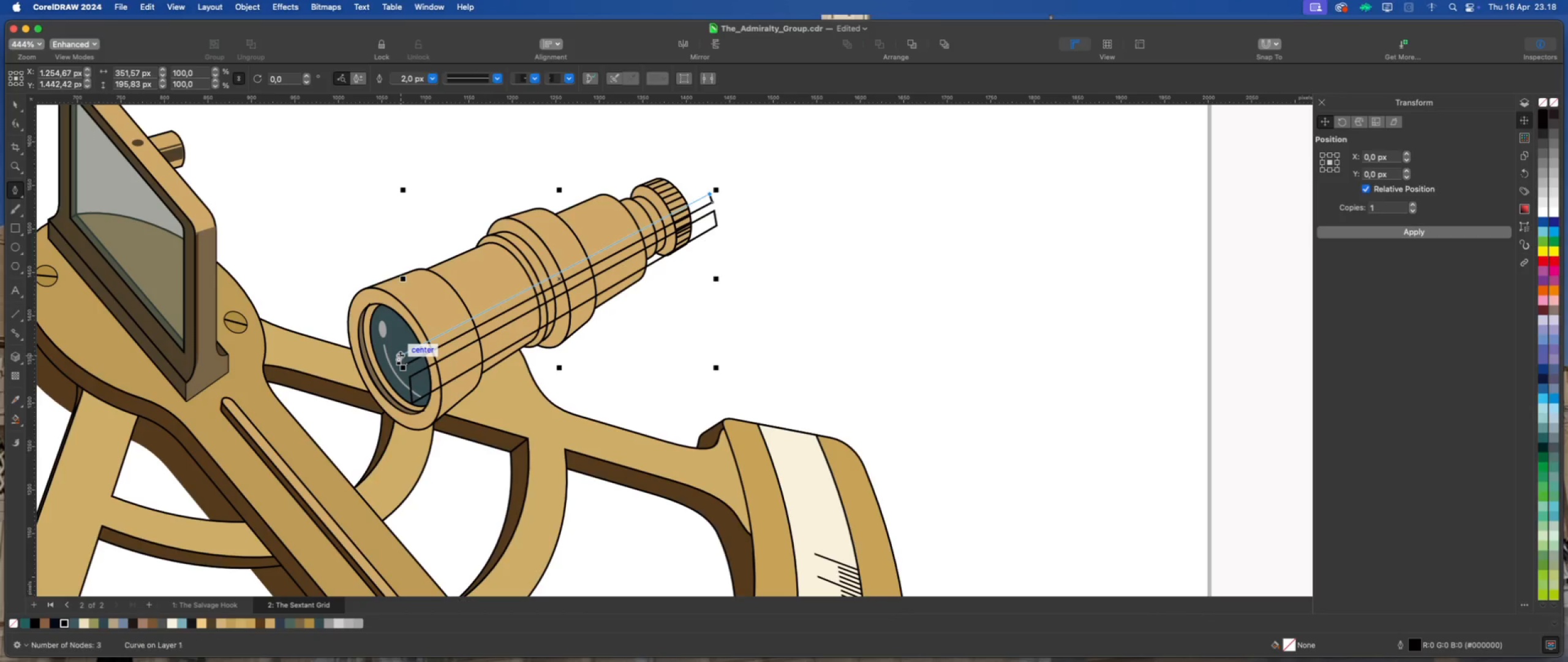 
left_click([398, 354])
 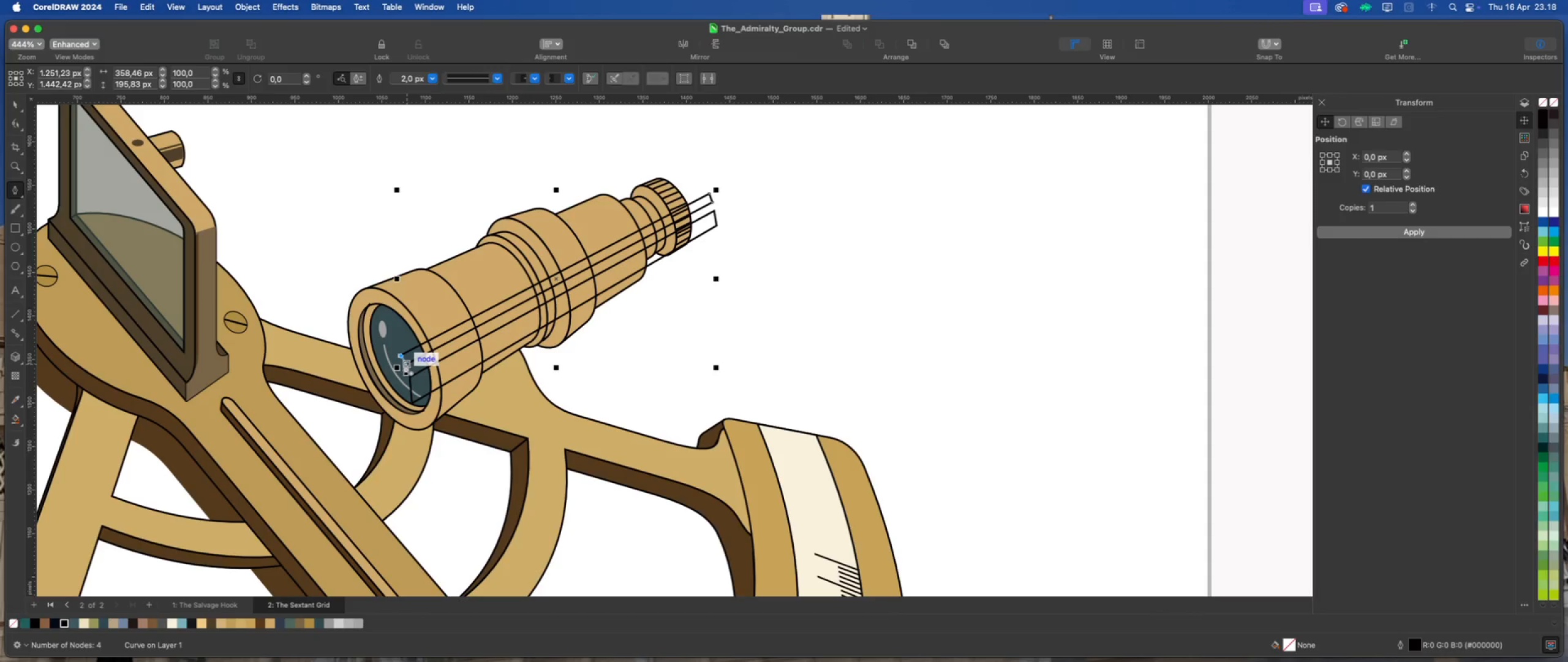 
left_click([406, 364])
 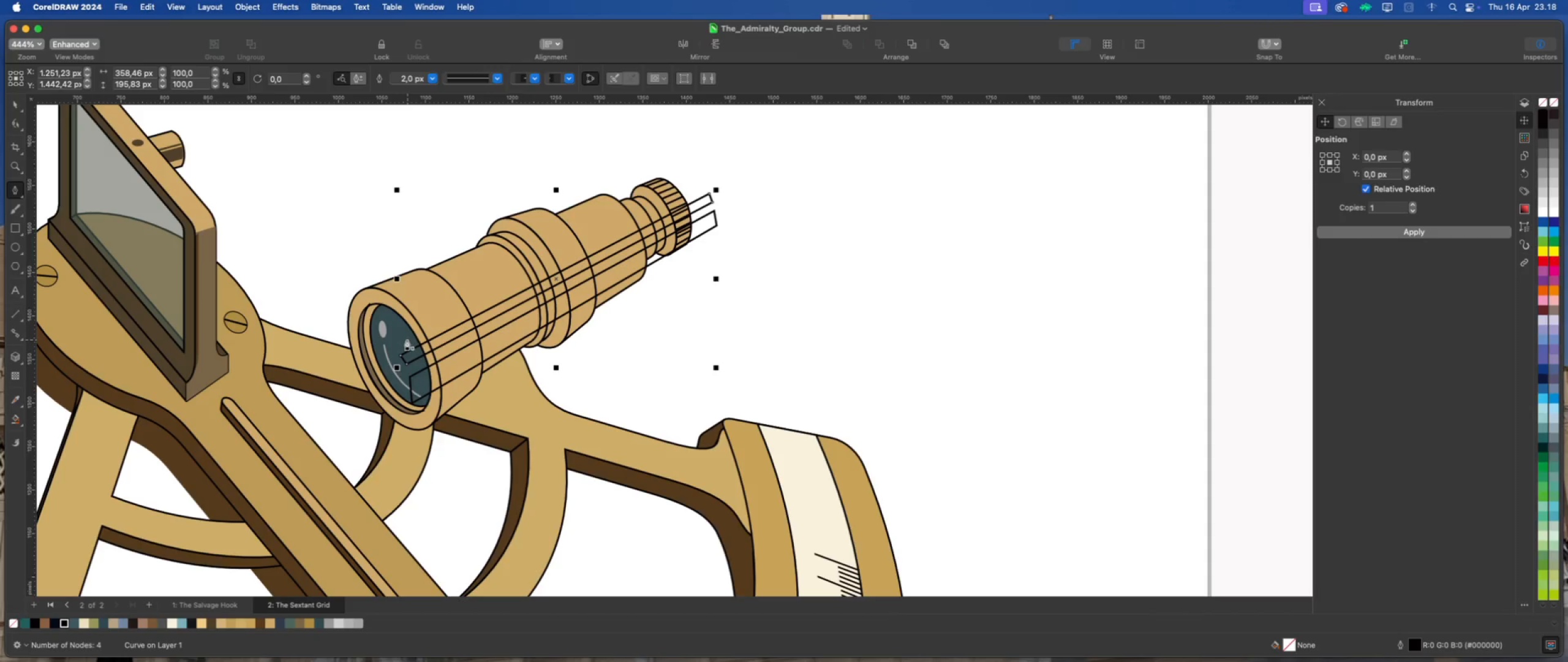 
left_click([407, 340])
 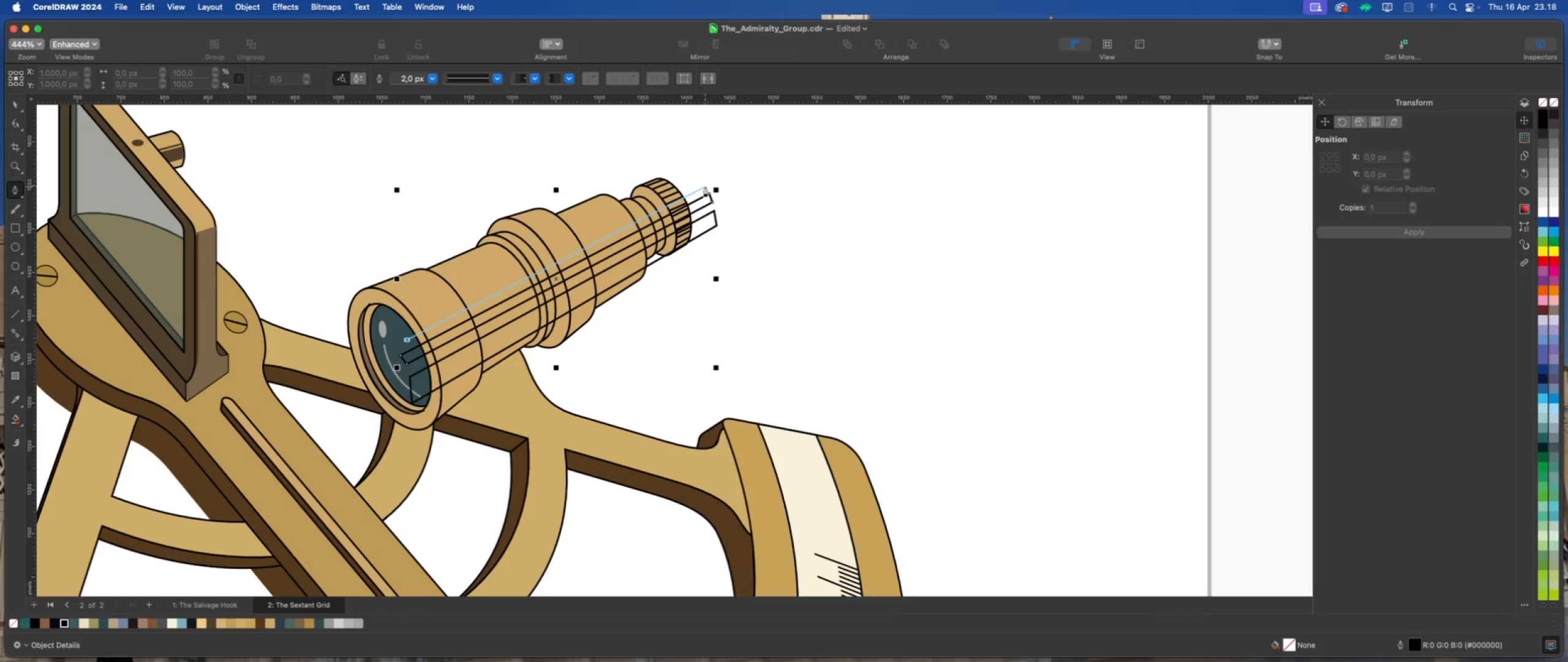 
left_click([703, 189])
 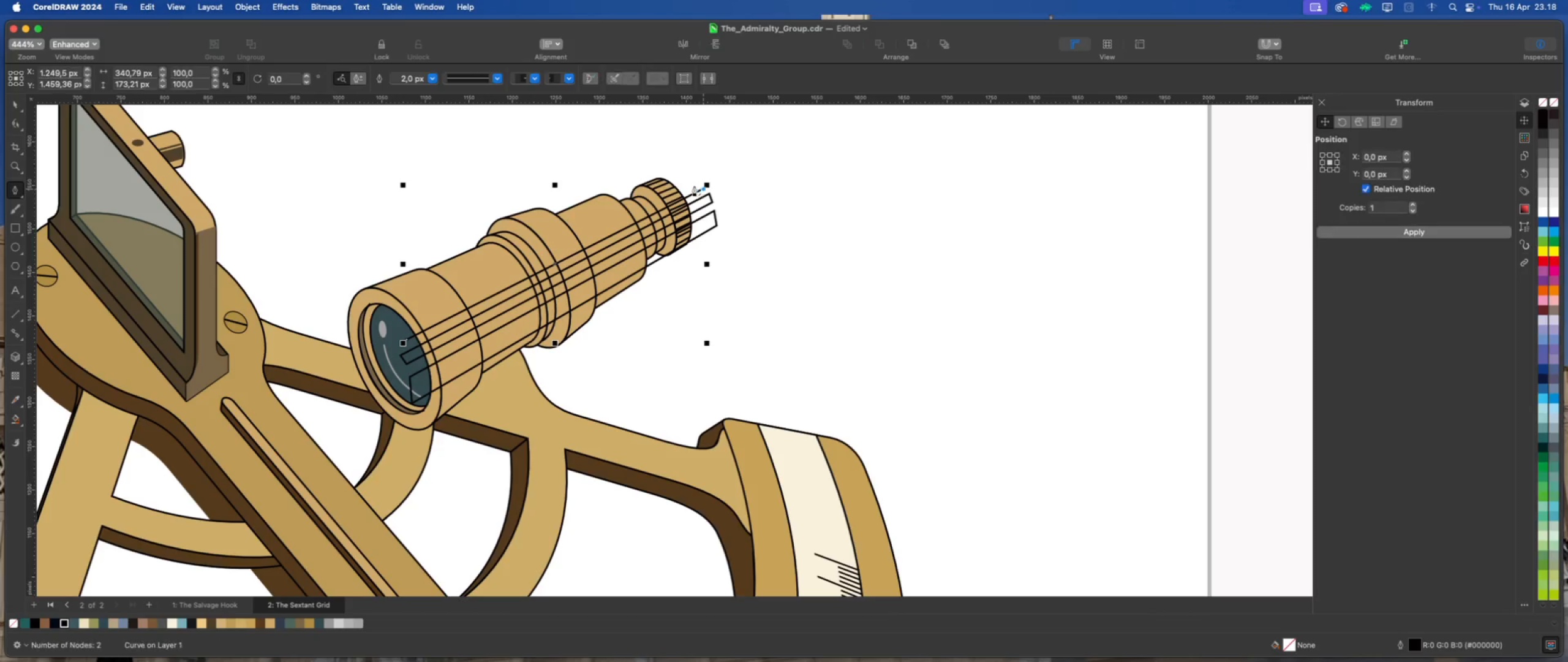 
scroll: coordinate [694, 186], scroll_direction: up, amount: 2.0
 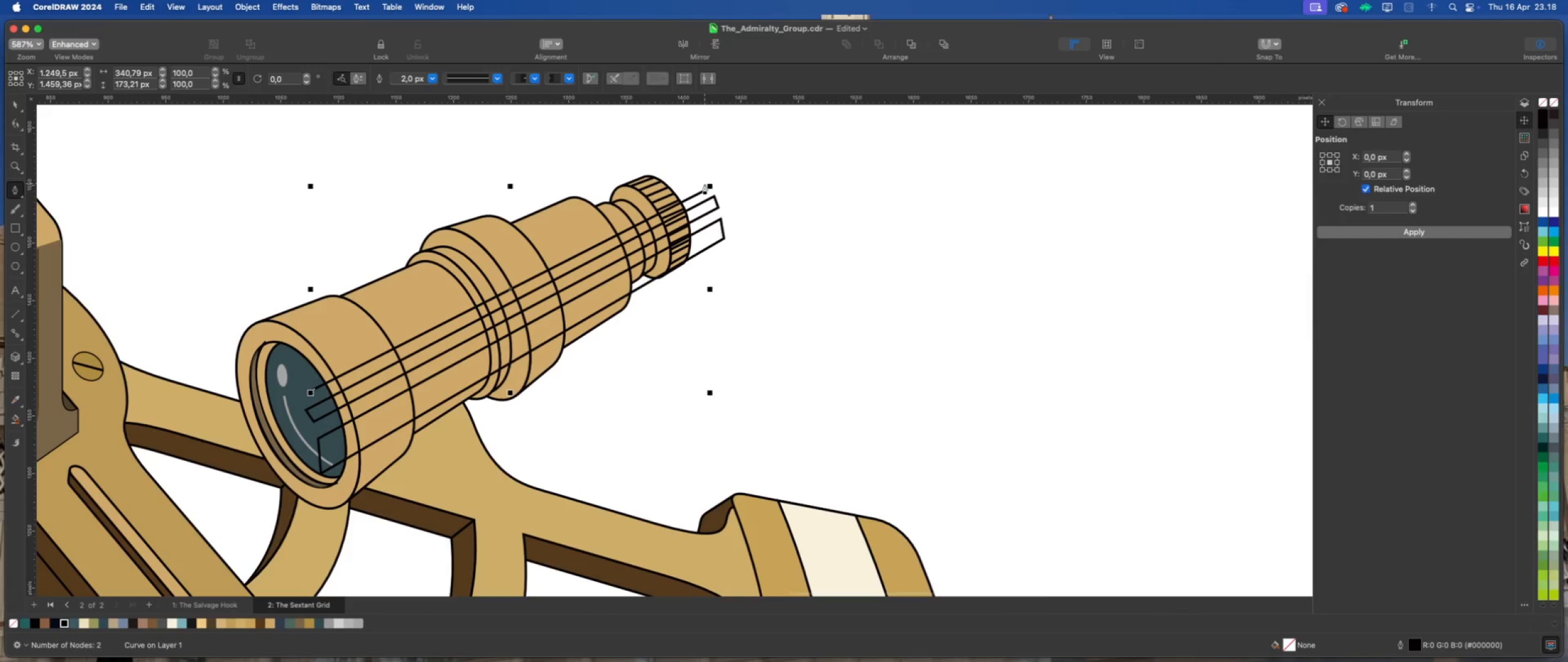 
left_click([704, 183])
 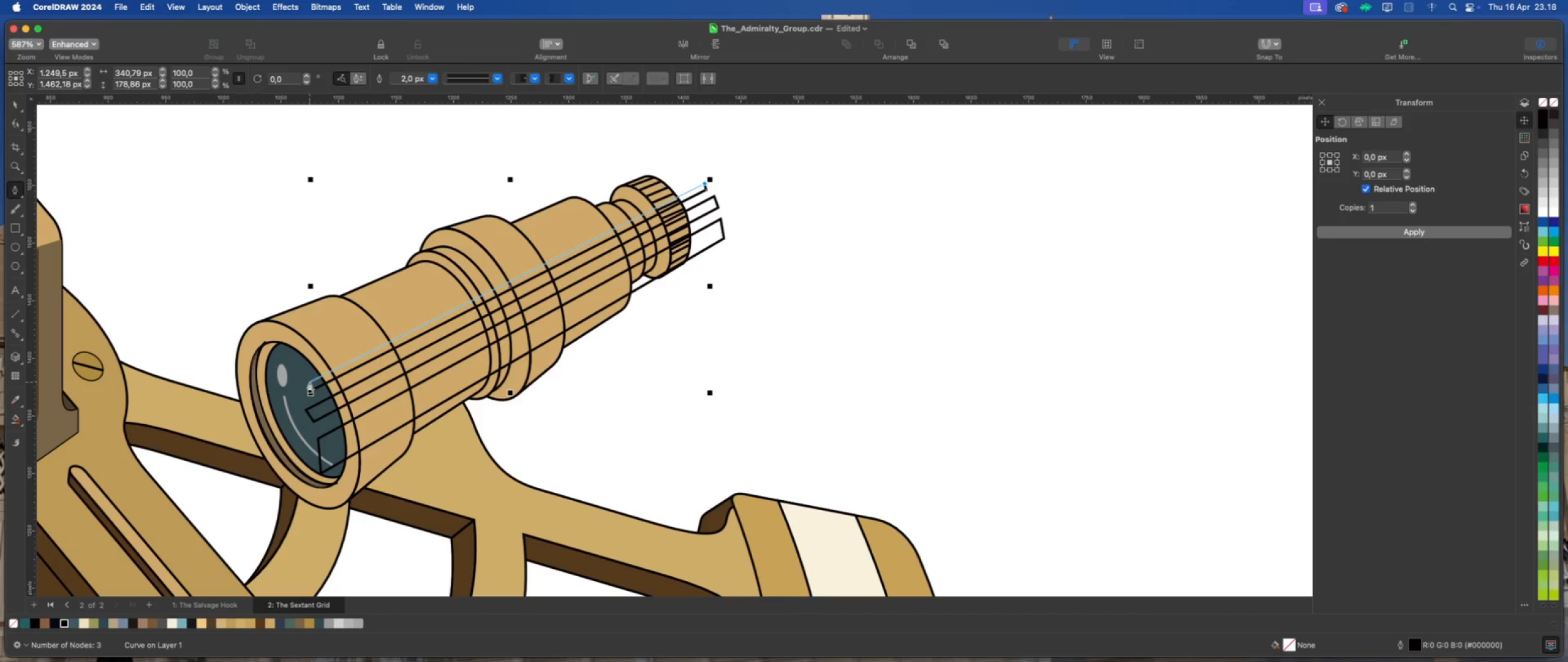 
left_click([309, 384])
 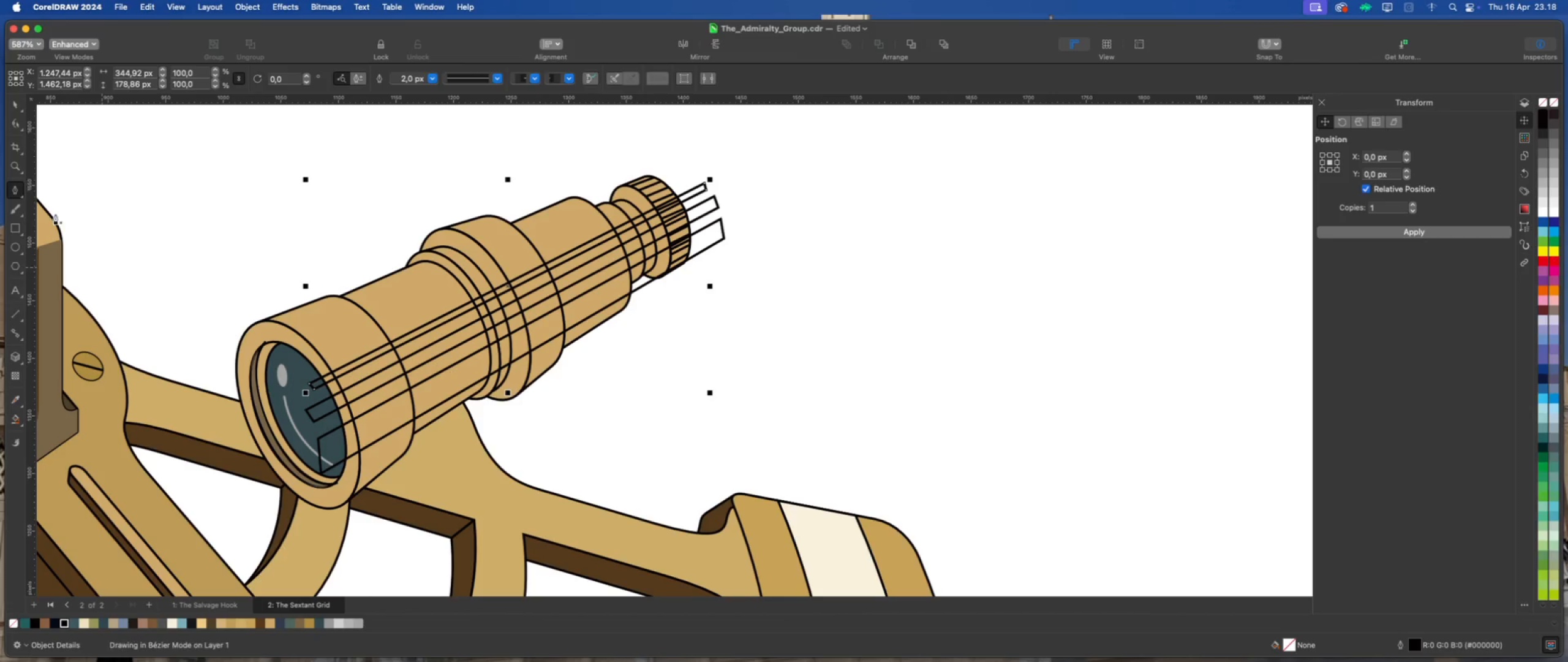 
left_click([15, 107])
 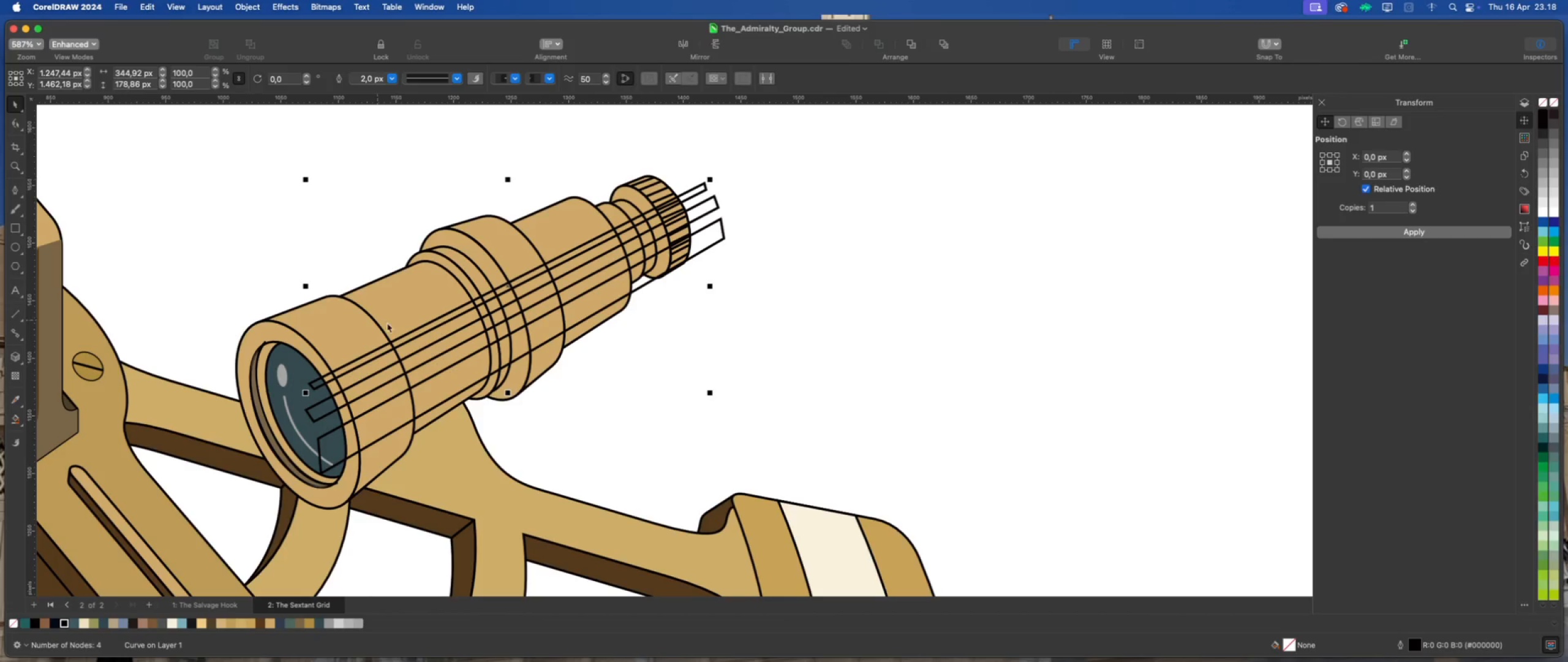 
scroll: coordinate [387, 323], scroll_direction: up, amount: 2.0
 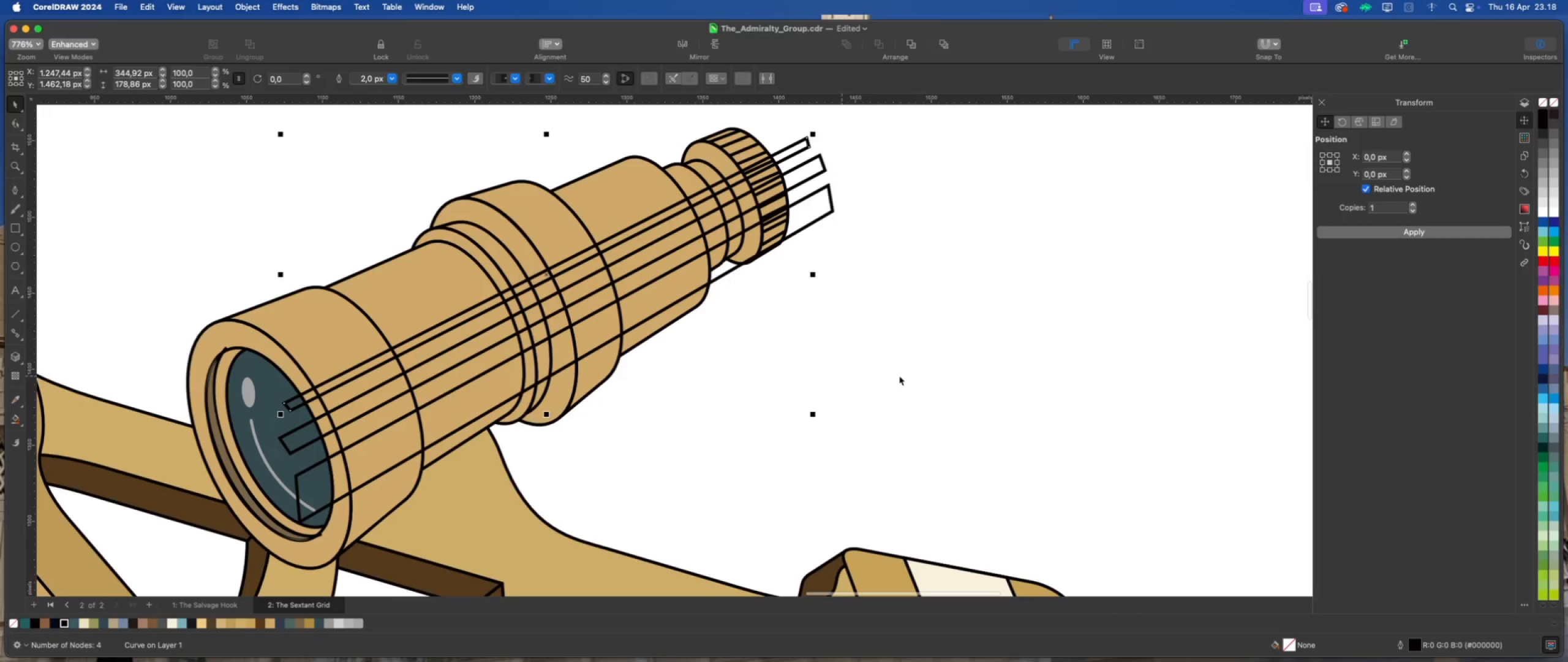 
left_click([1009, 333])
 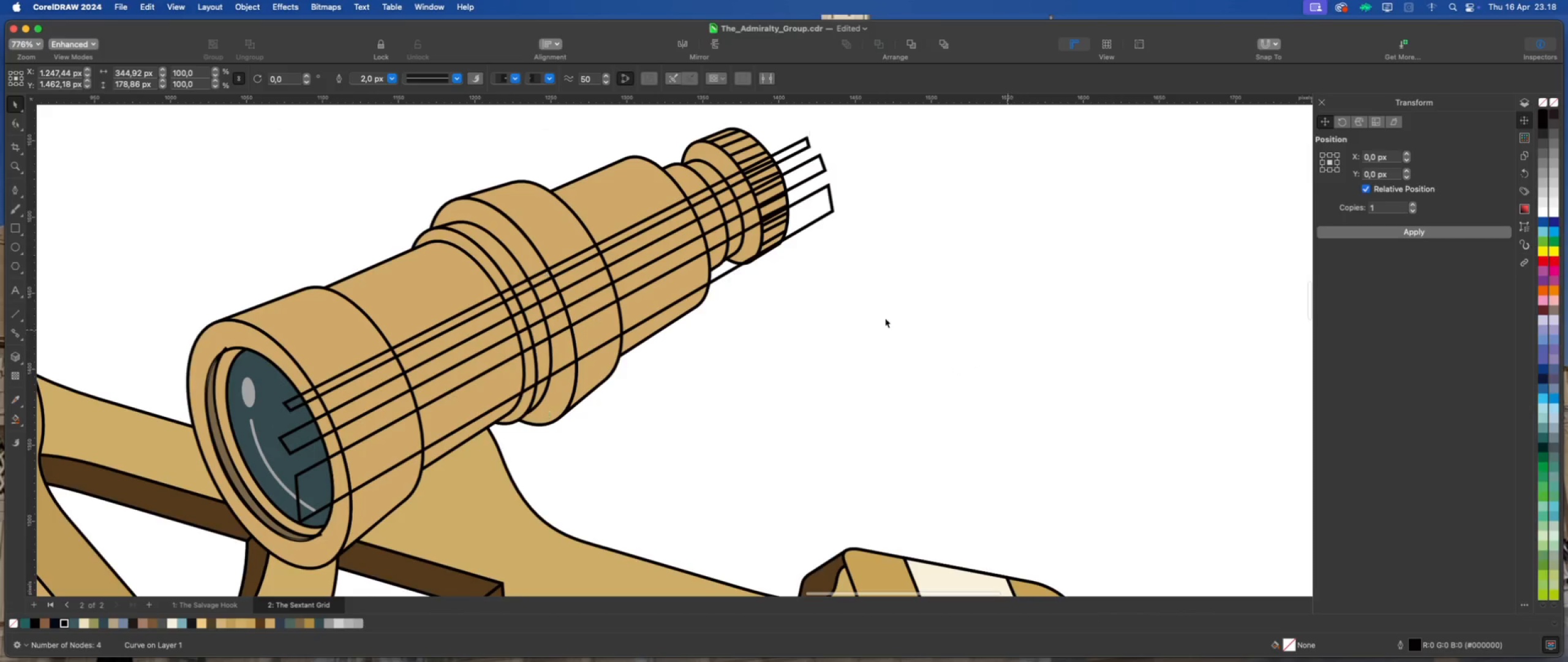 
scroll: coordinate [676, 317], scroll_direction: down, amount: 2.0
 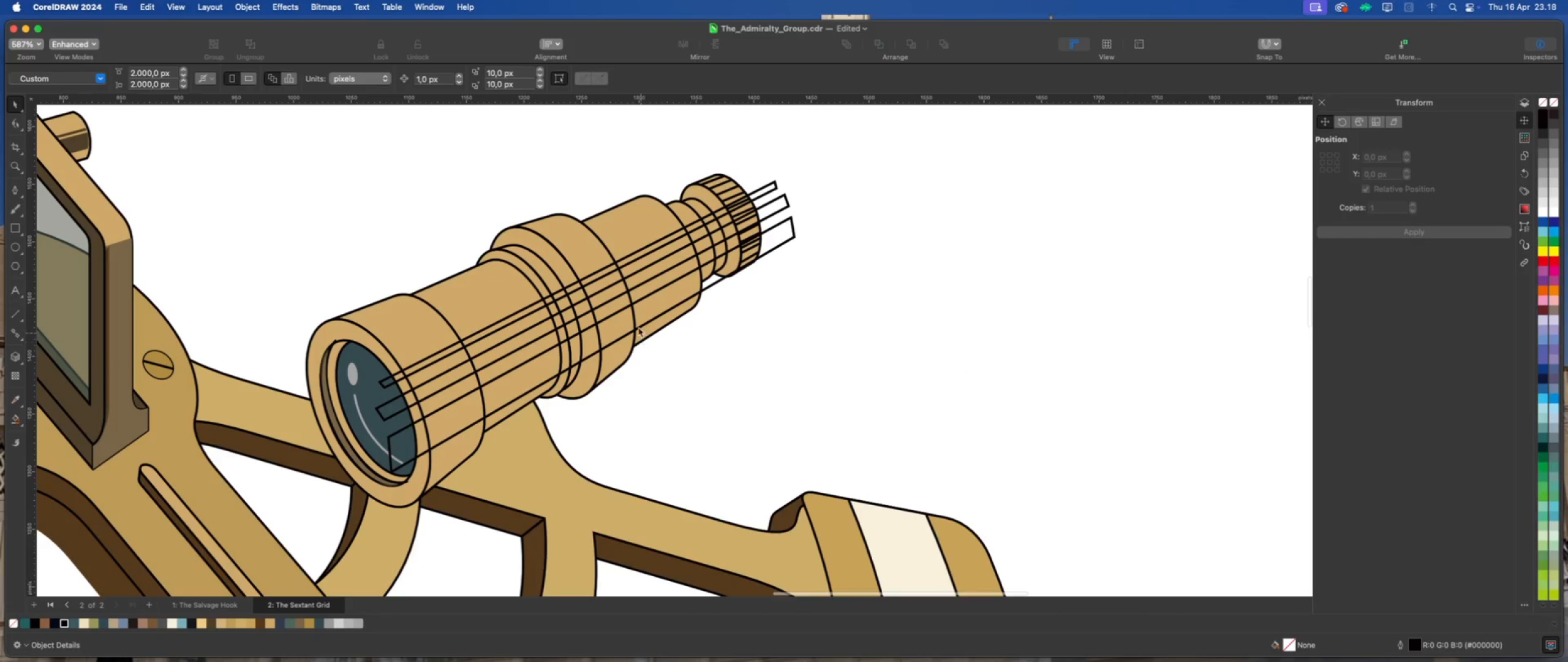 
left_click([638, 322])
 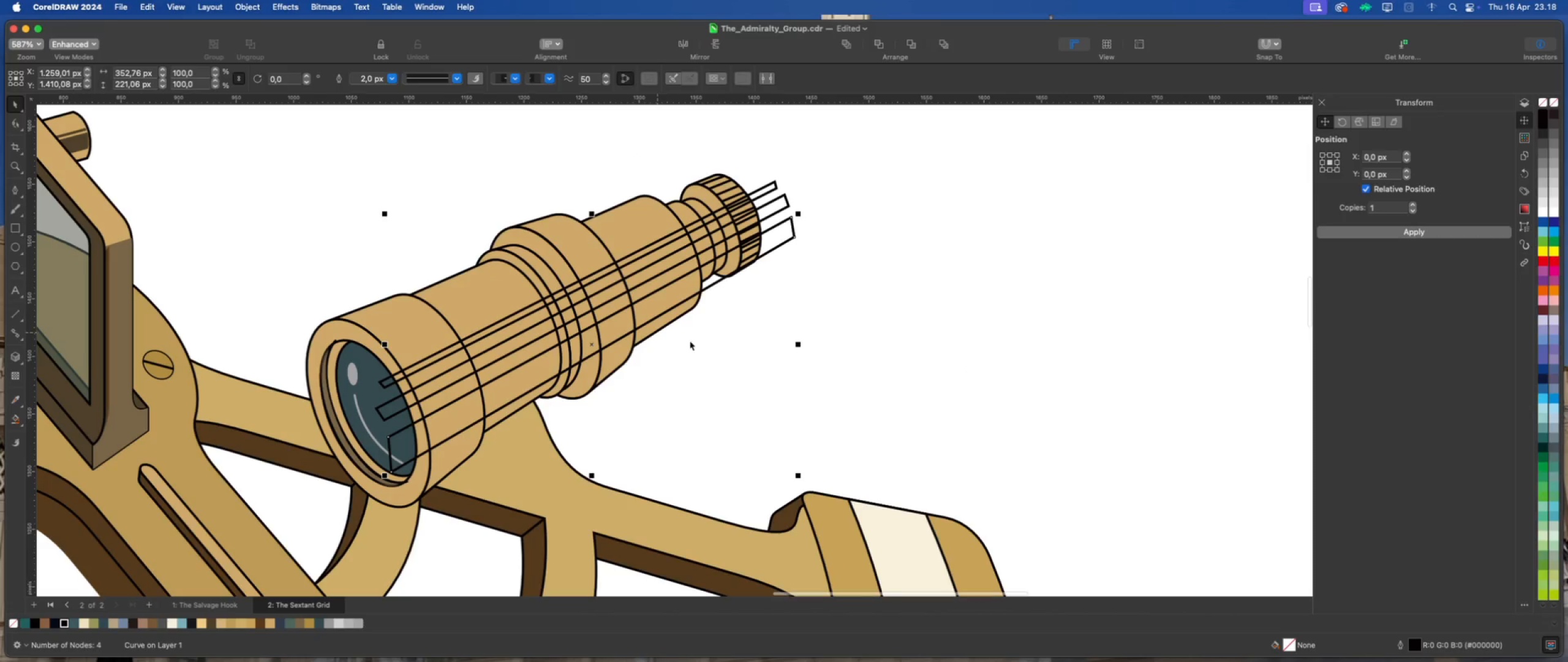 
left_click([748, 354])
 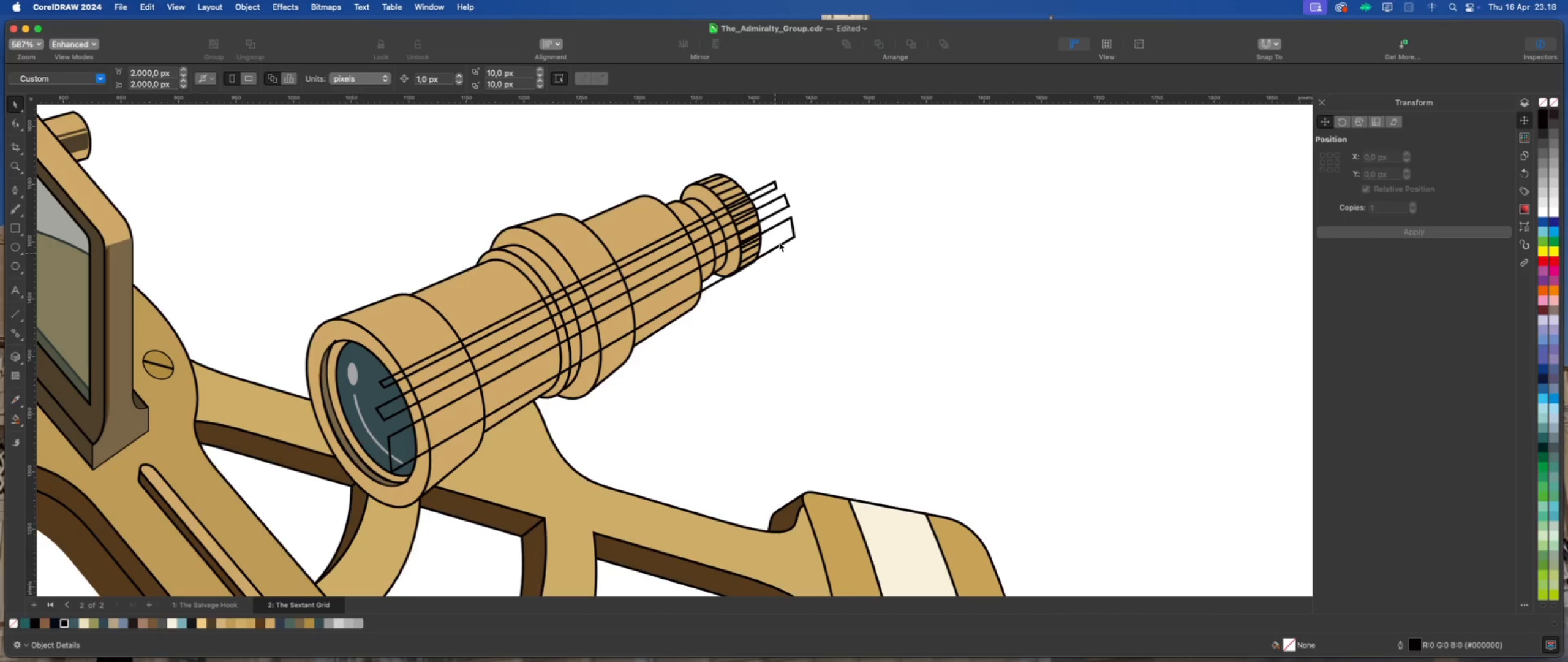 
left_click_drag(start_coordinate=[783, 229], to_coordinate=[1065, 284])
 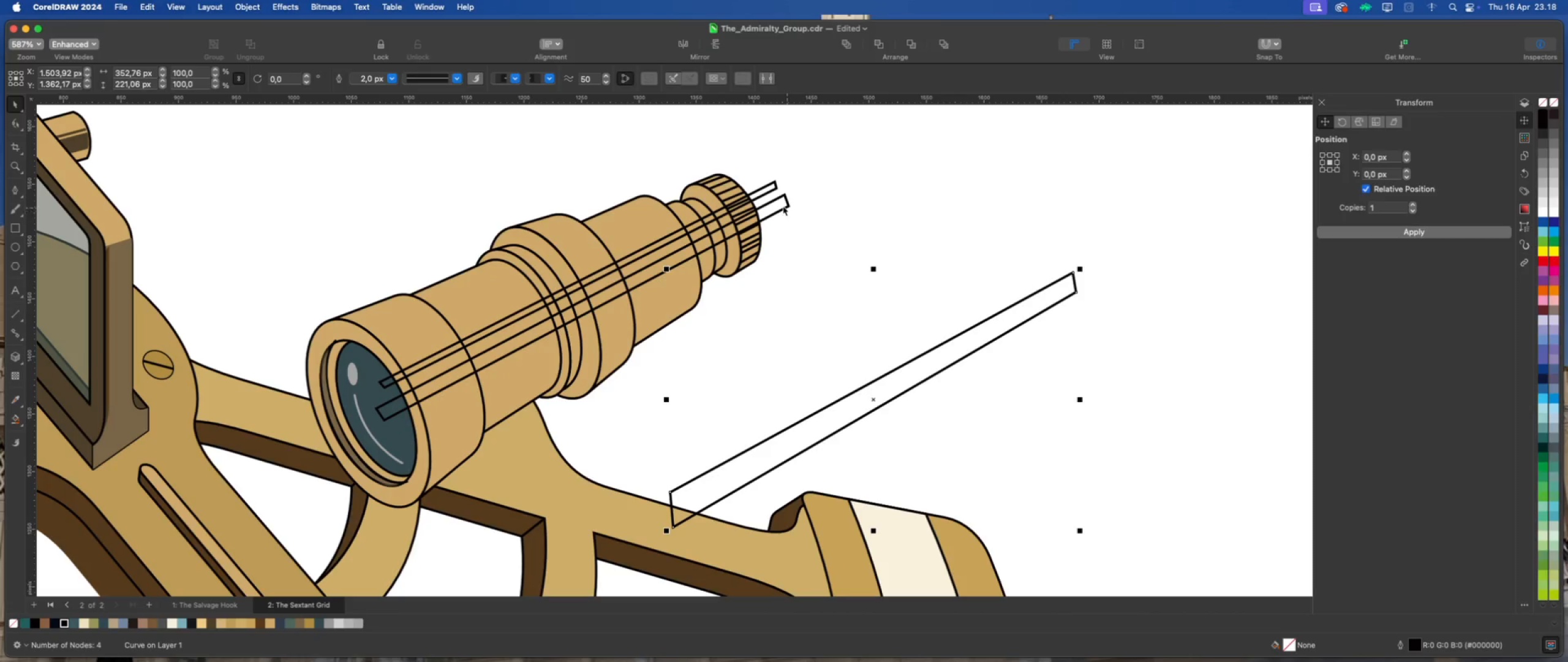 
left_click_drag(start_coordinate=[774, 204], to_coordinate=[1012, 268])
 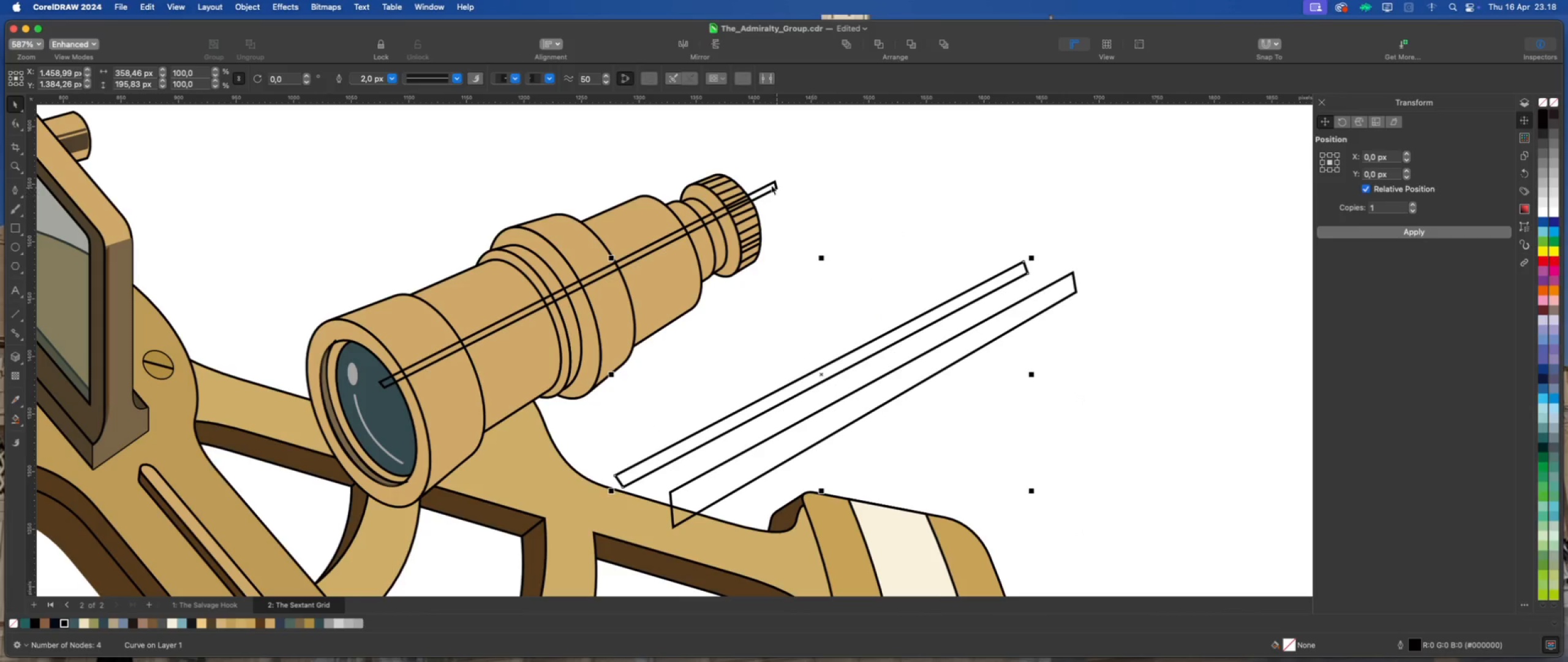 
left_click_drag(start_coordinate=[771, 185], to_coordinate=[925, 284])
 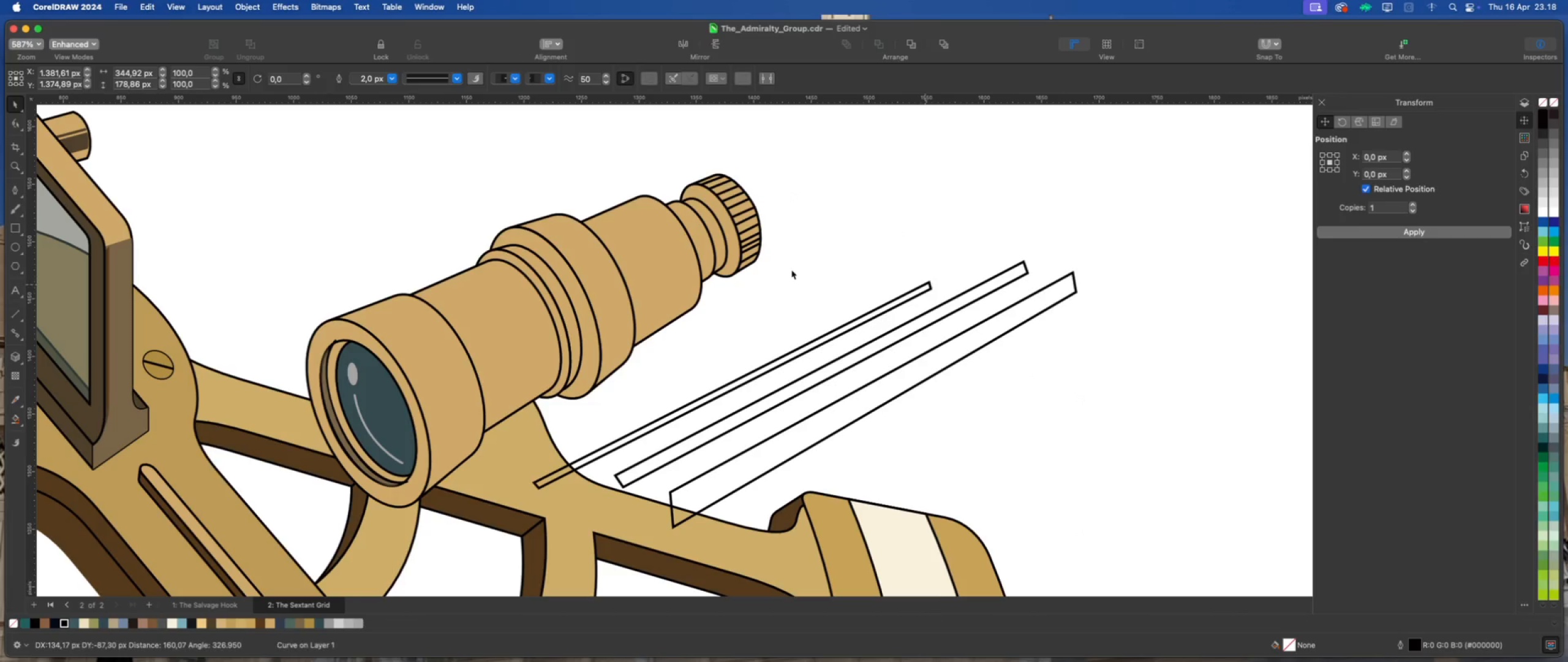 
scroll: coordinate [791, 270], scroll_direction: down, amount: 5.0
 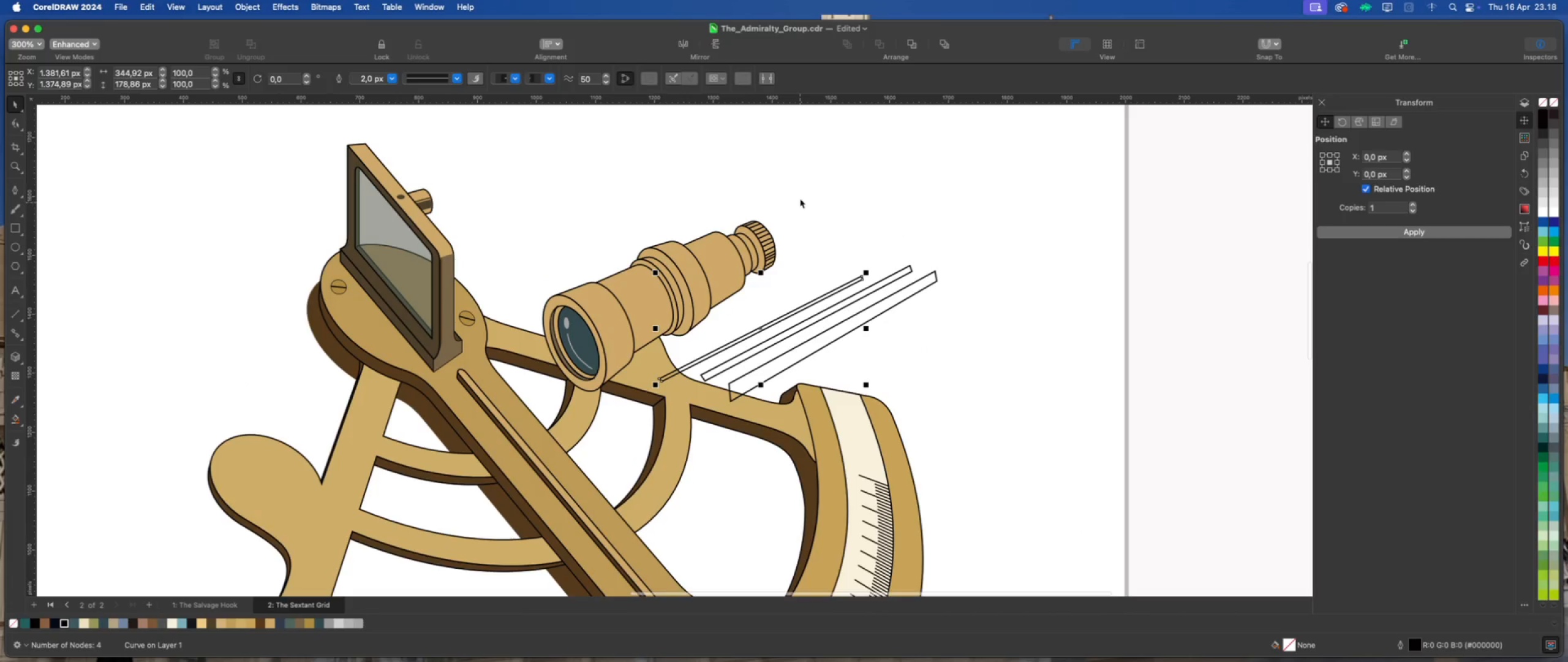 
left_click_drag(start_coordinate=[796, 188], to_coordinate=[532, 394])
 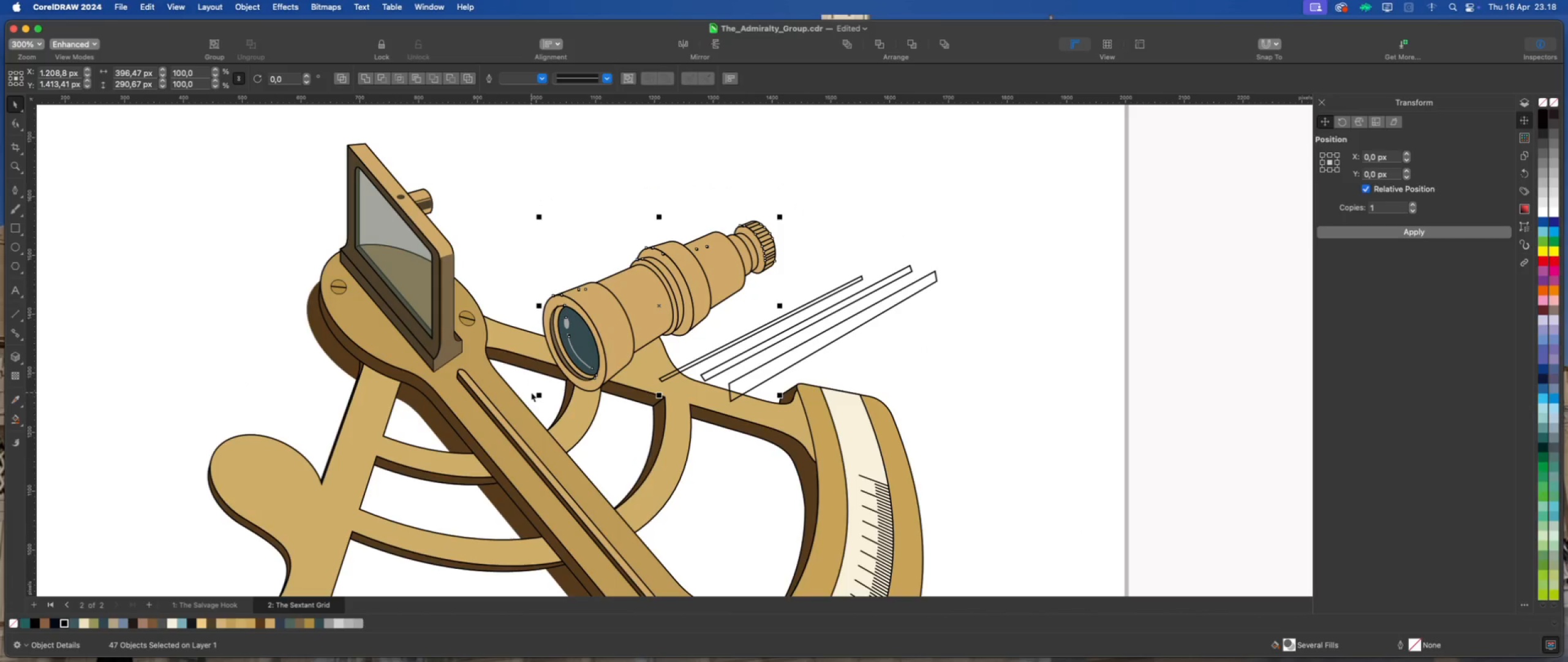 
key(Meta+G)
 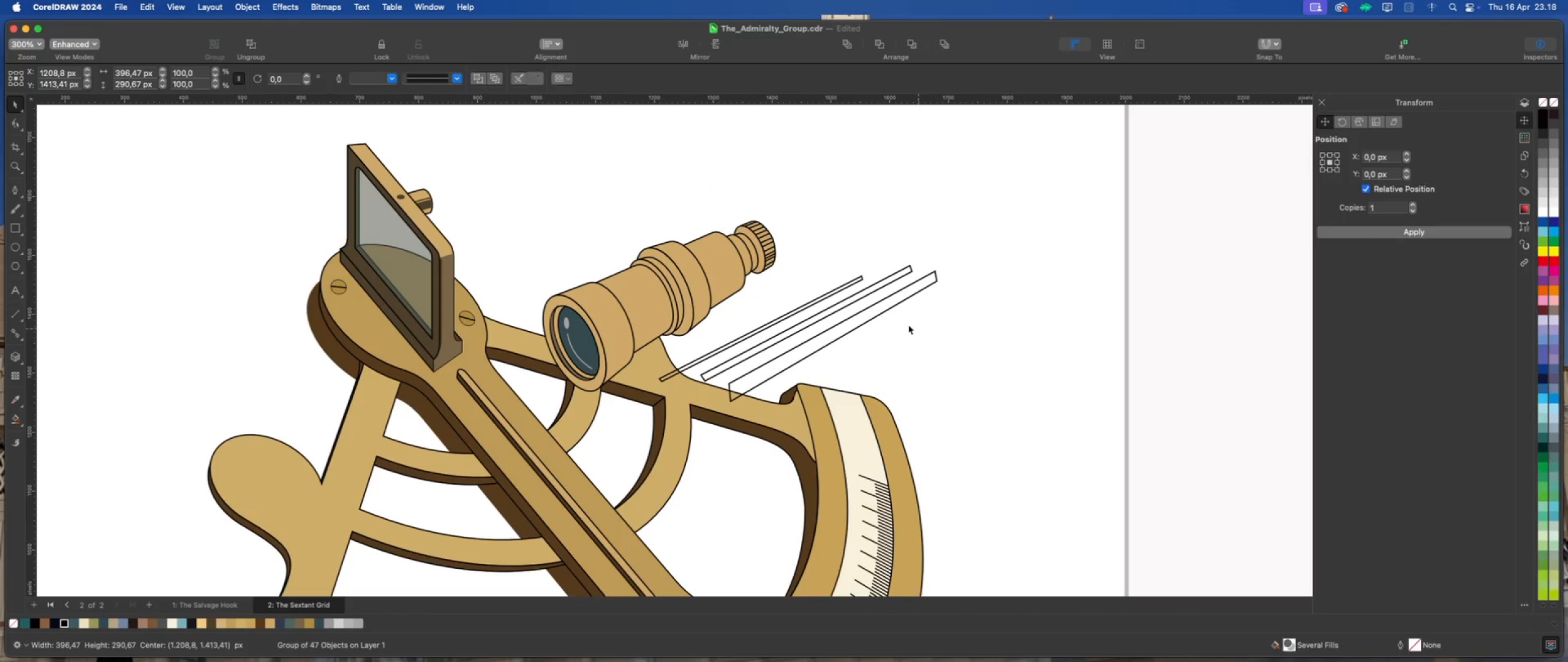 
double_click([878, 311])
 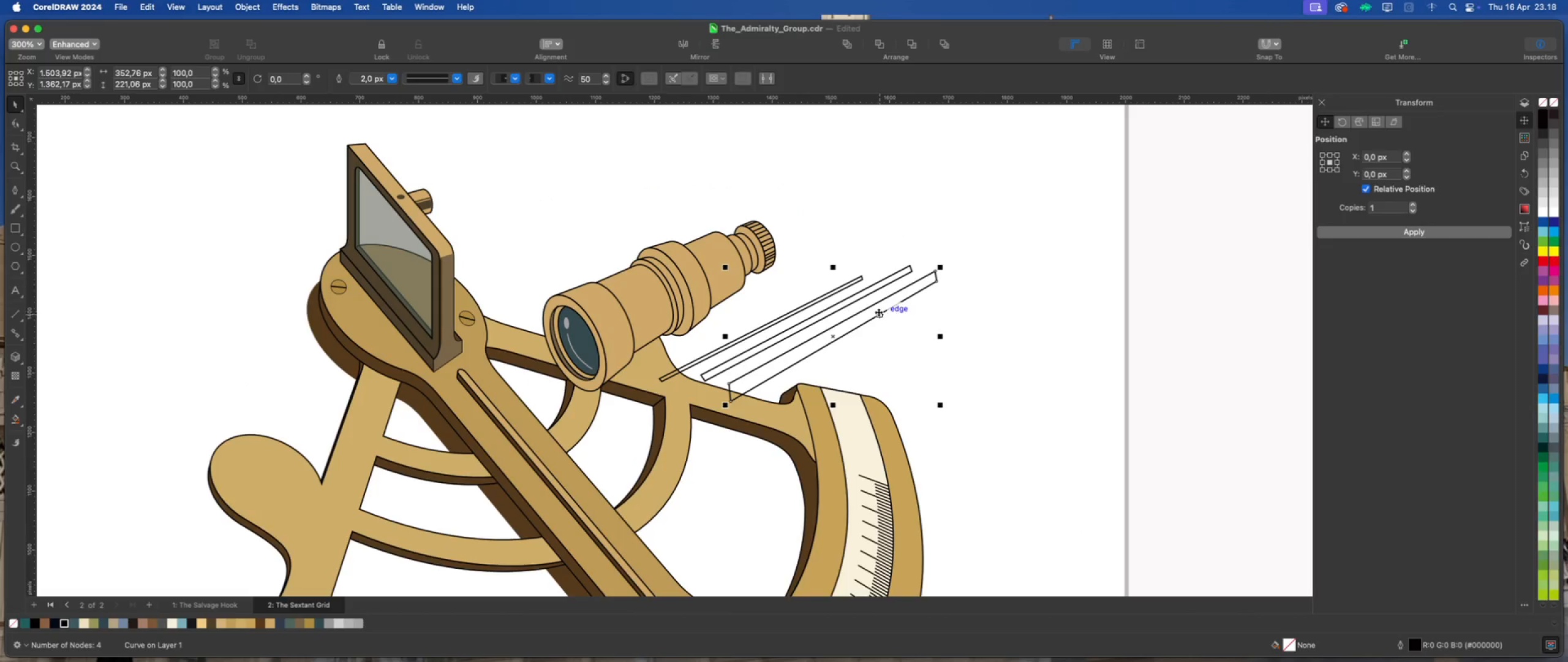 
left_click_drag(start_coordinate=[878, 311], to_coordinate=[697, 306])
 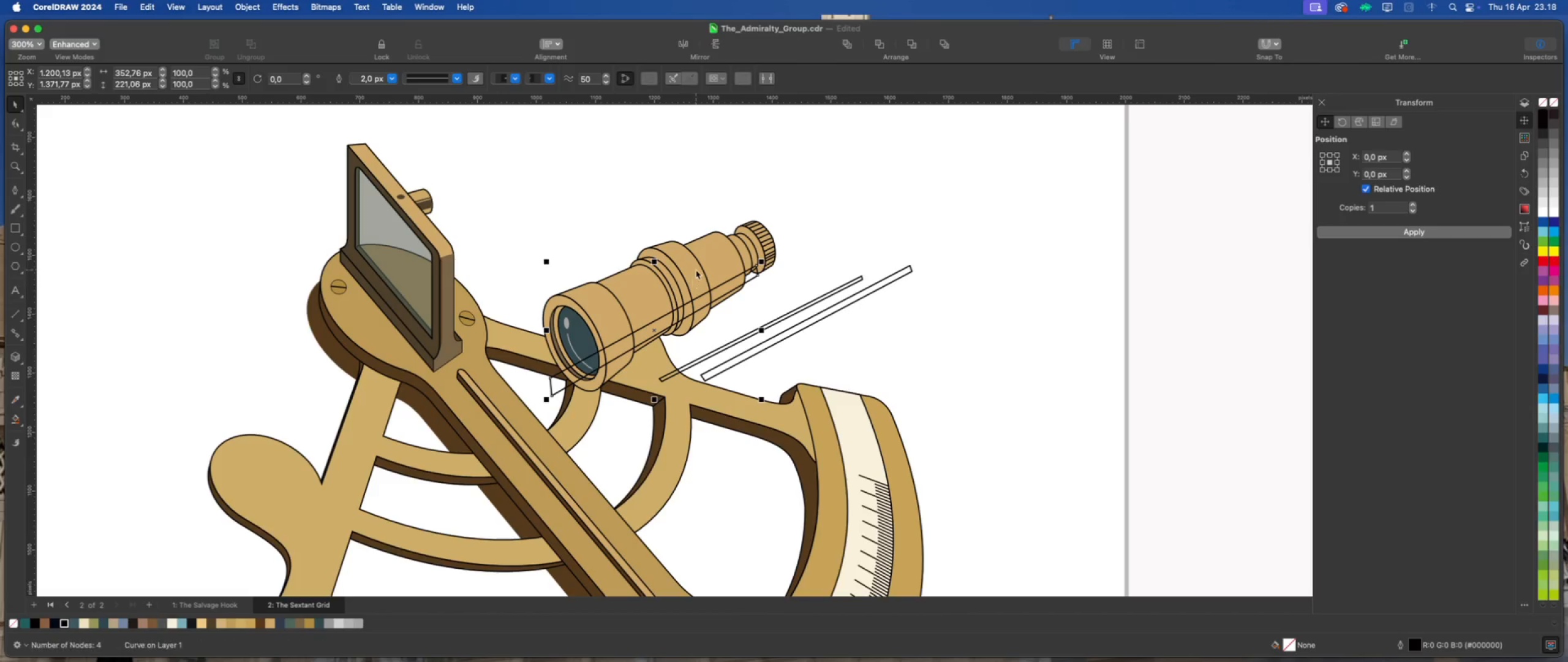 
hold_key(key=ShiftLeft, duration=0.63)
left_click([707, 264])
 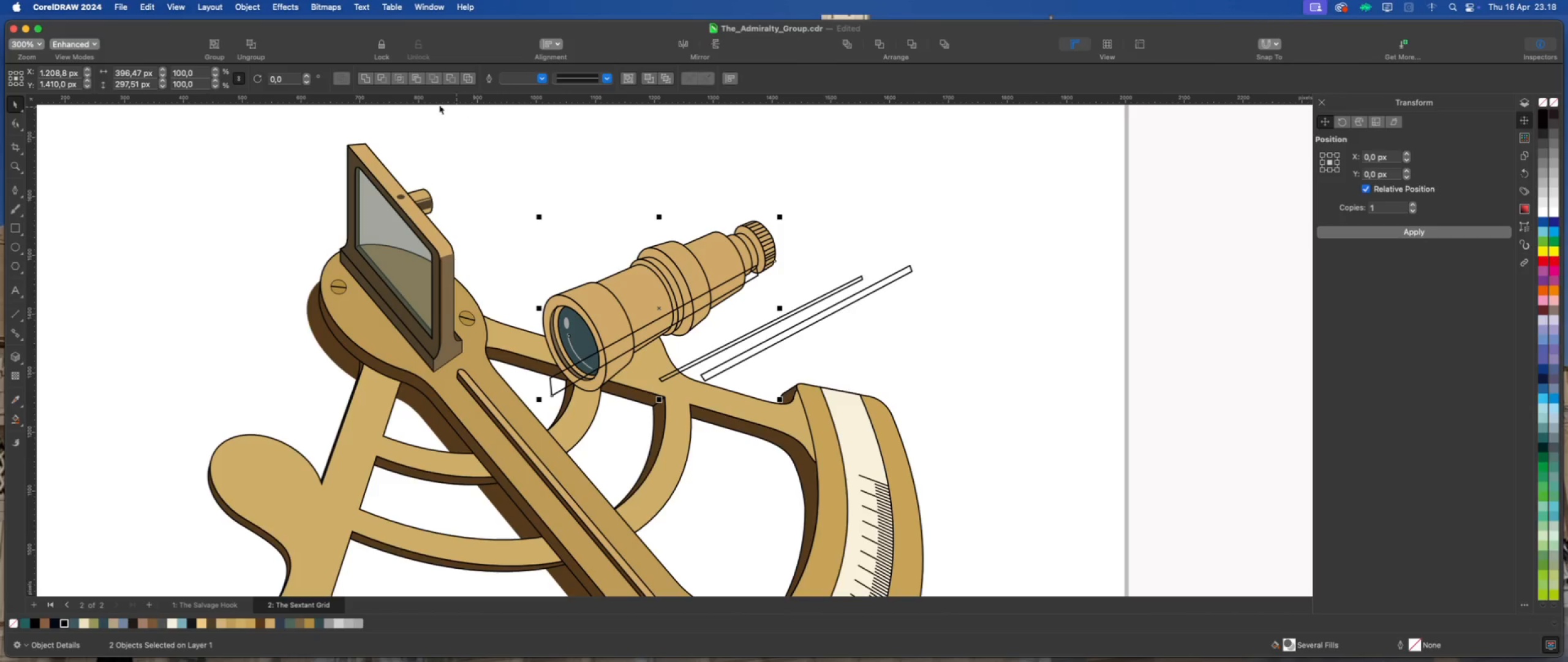 
left_click([403, 80])
 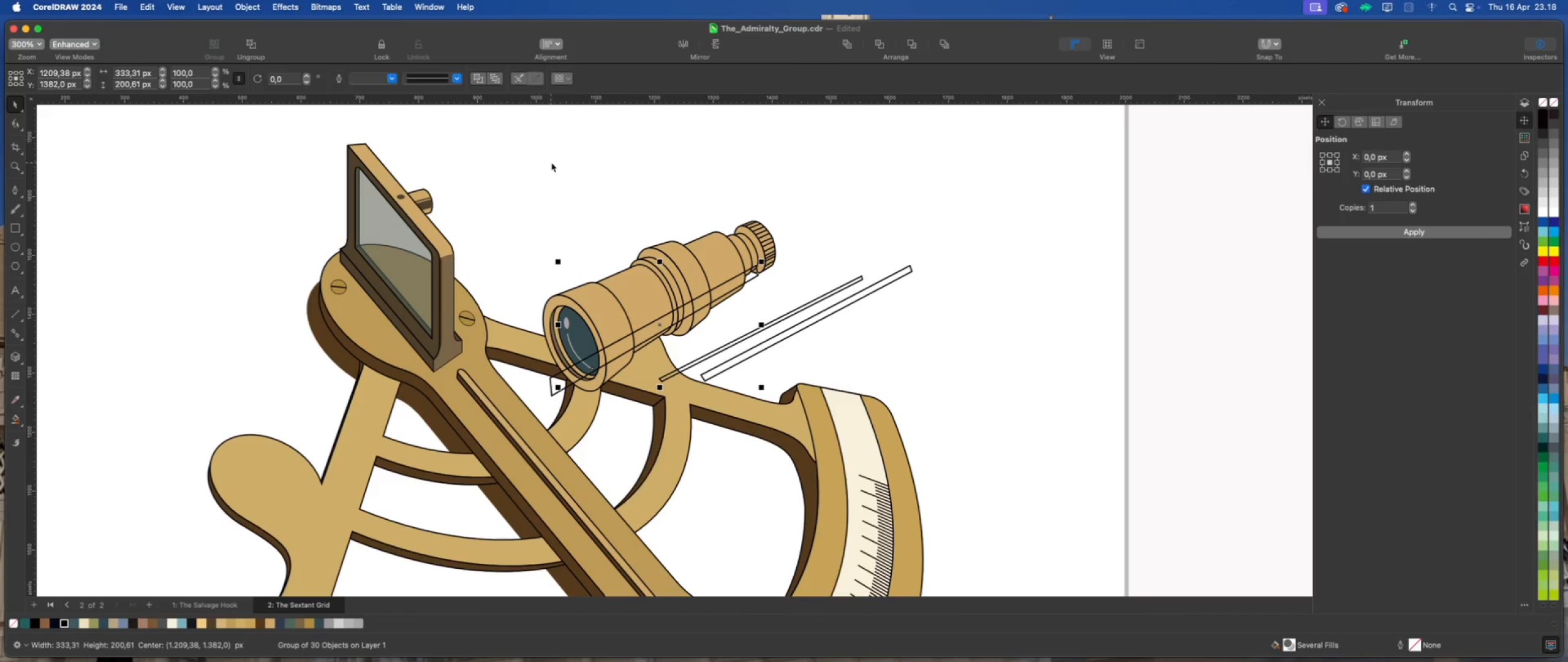 
left_click([551, 162])
 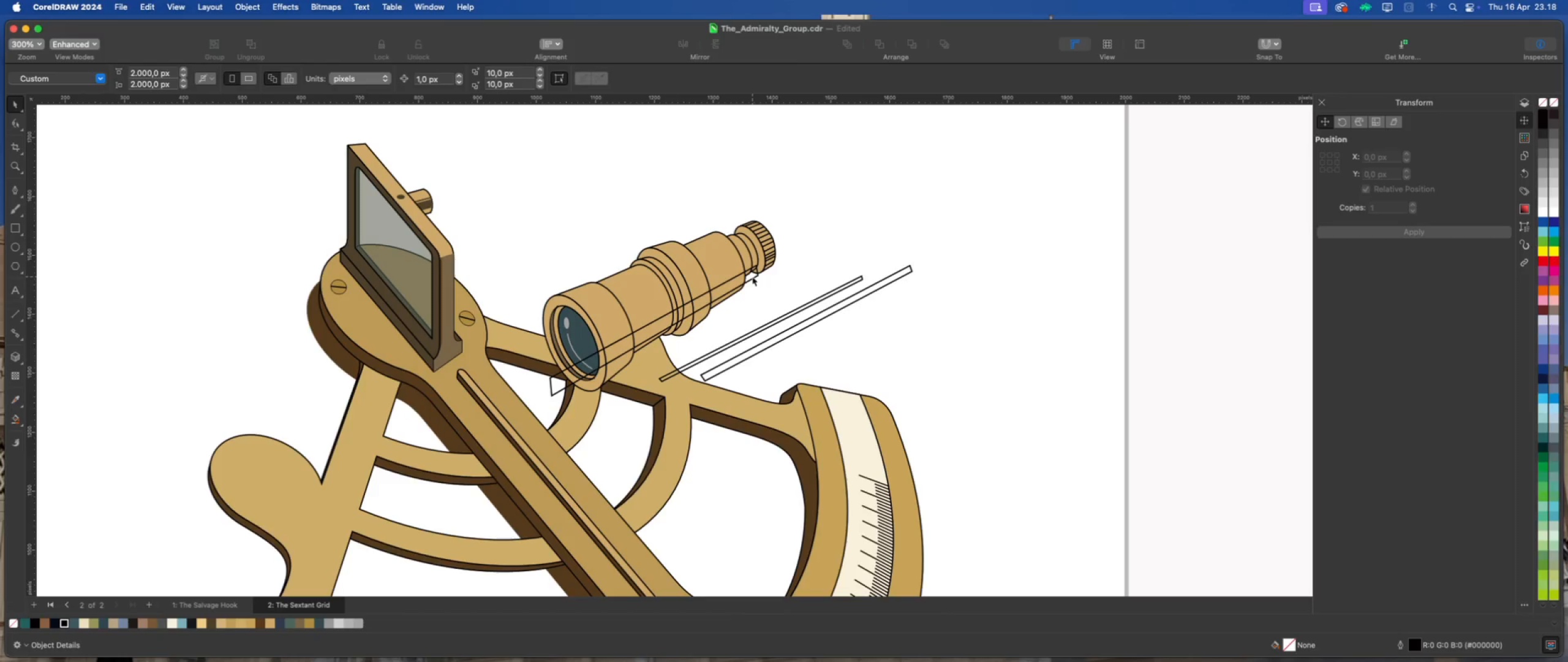 
left_click_drag(start_coordinate=[752, 276], to_coordinate=[977, 188])
 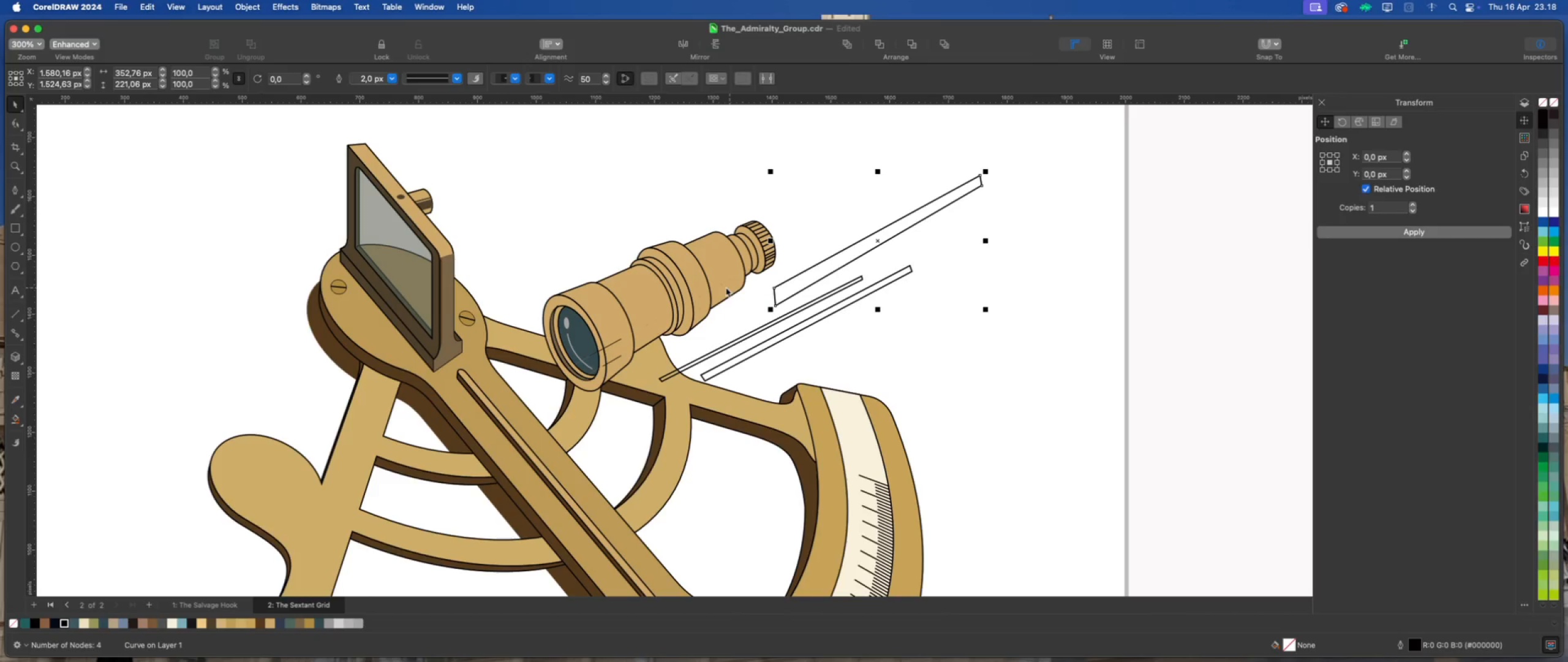 
left_click([725, 286])
 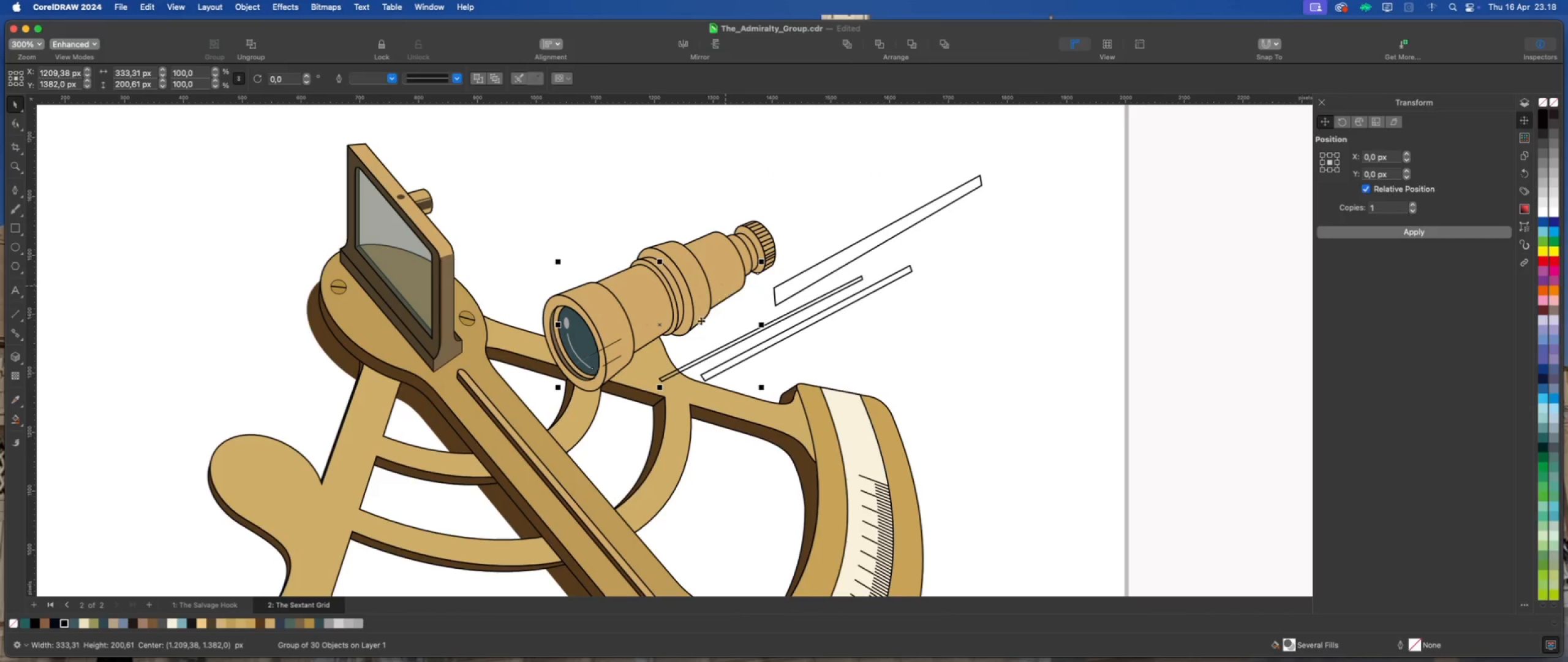 
scroll: coordinate [630, 347], scroll_direction: up, amount: 2.0
 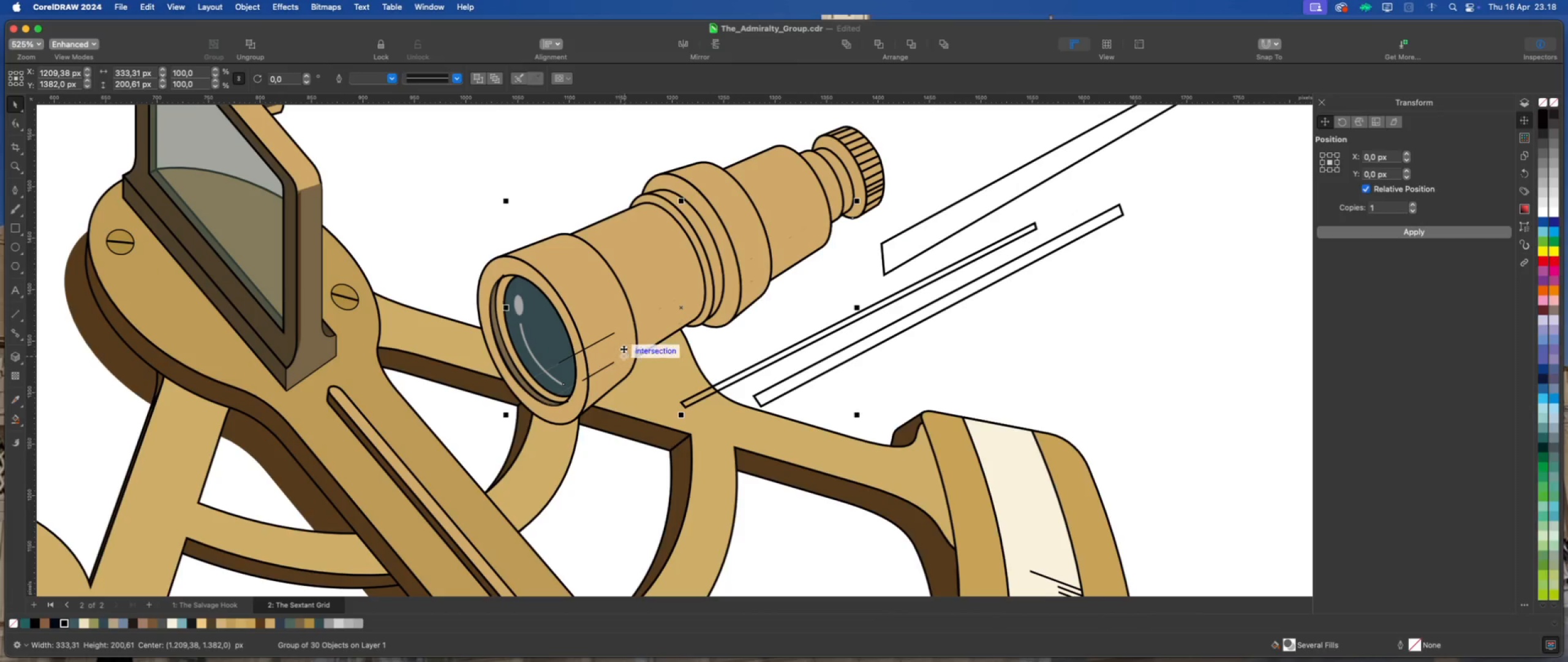 
right_click([618, 342])
 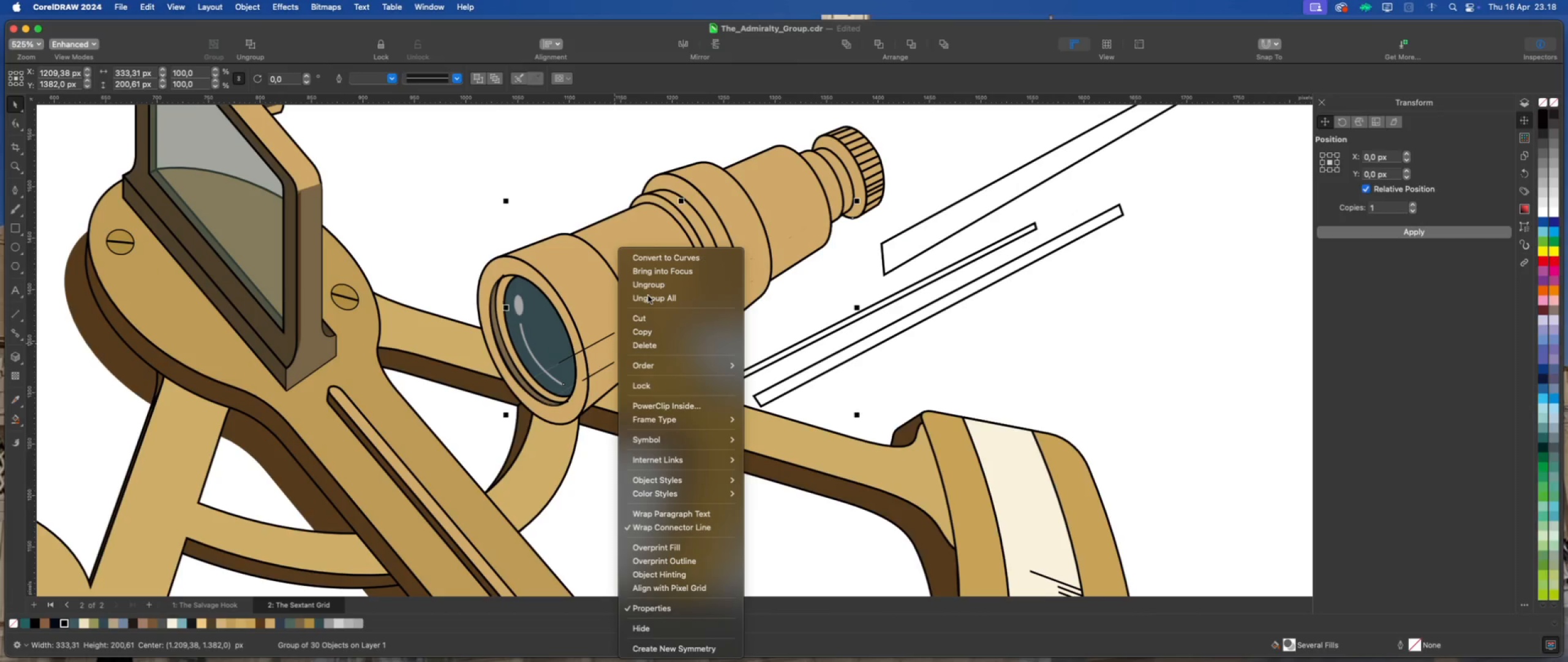 
left_click([652, 283])
 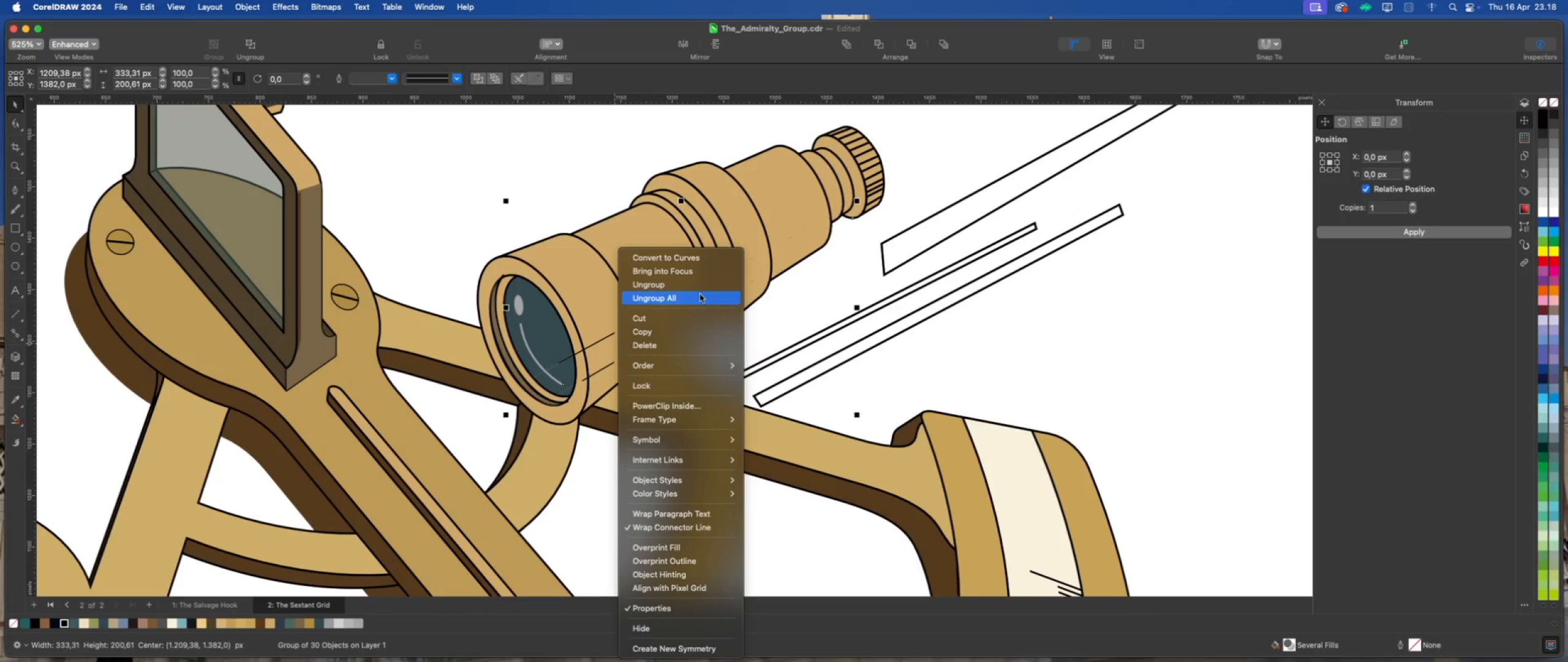 
left_click([688, 287])
 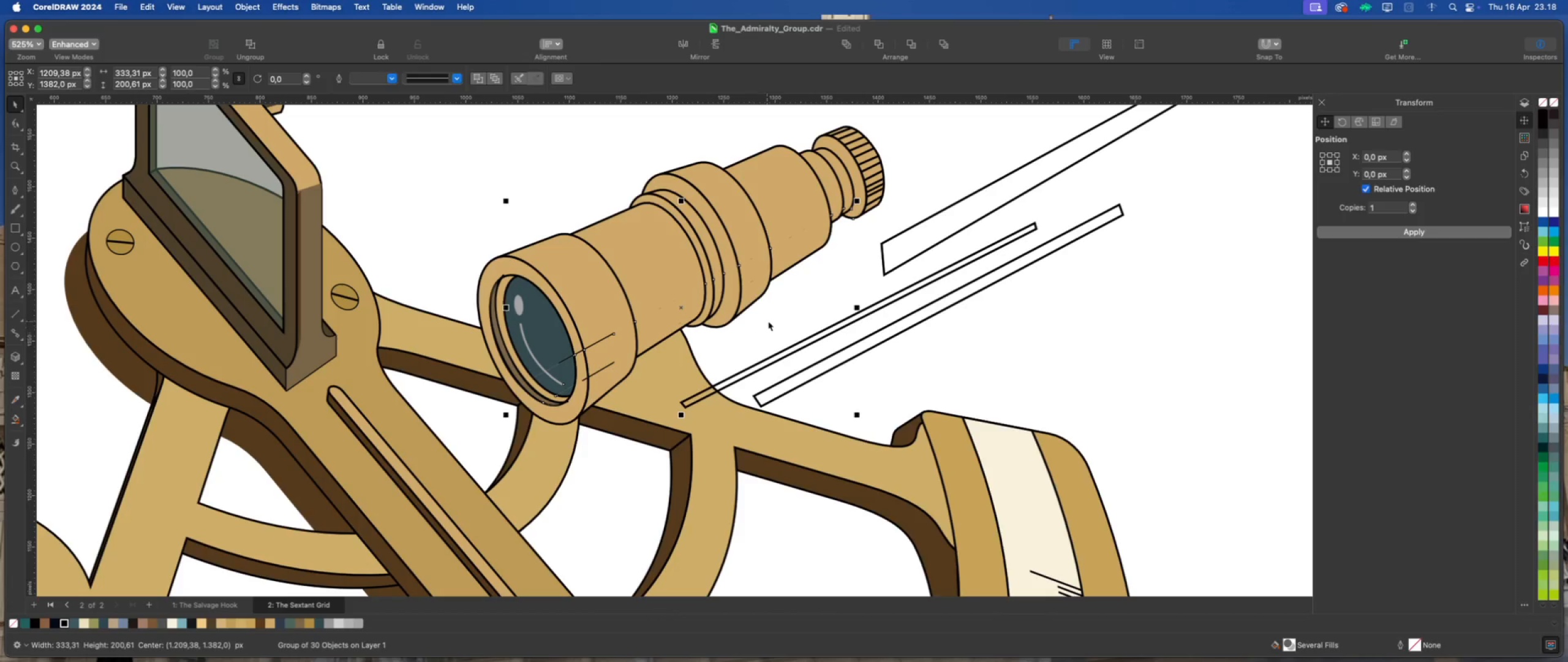 
left_click([768, 321])
 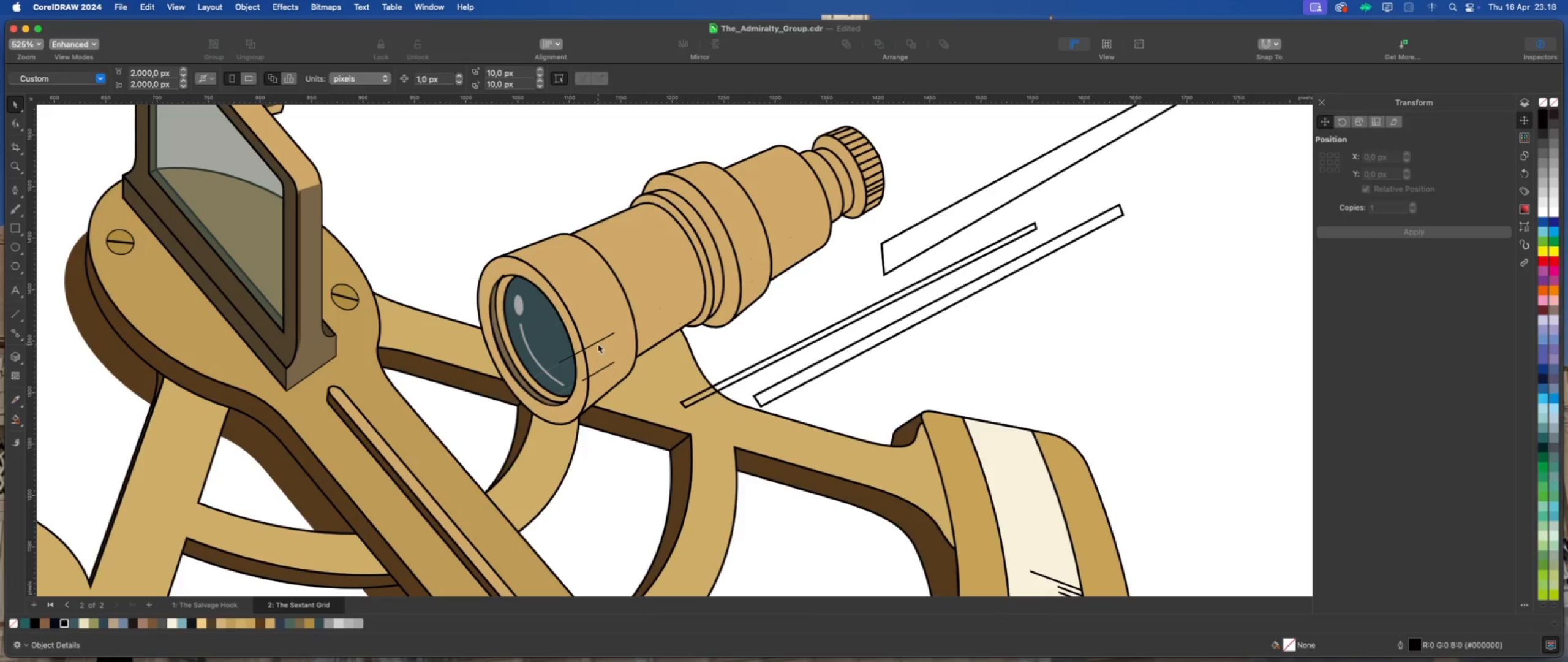 
left_click([598, 344])
 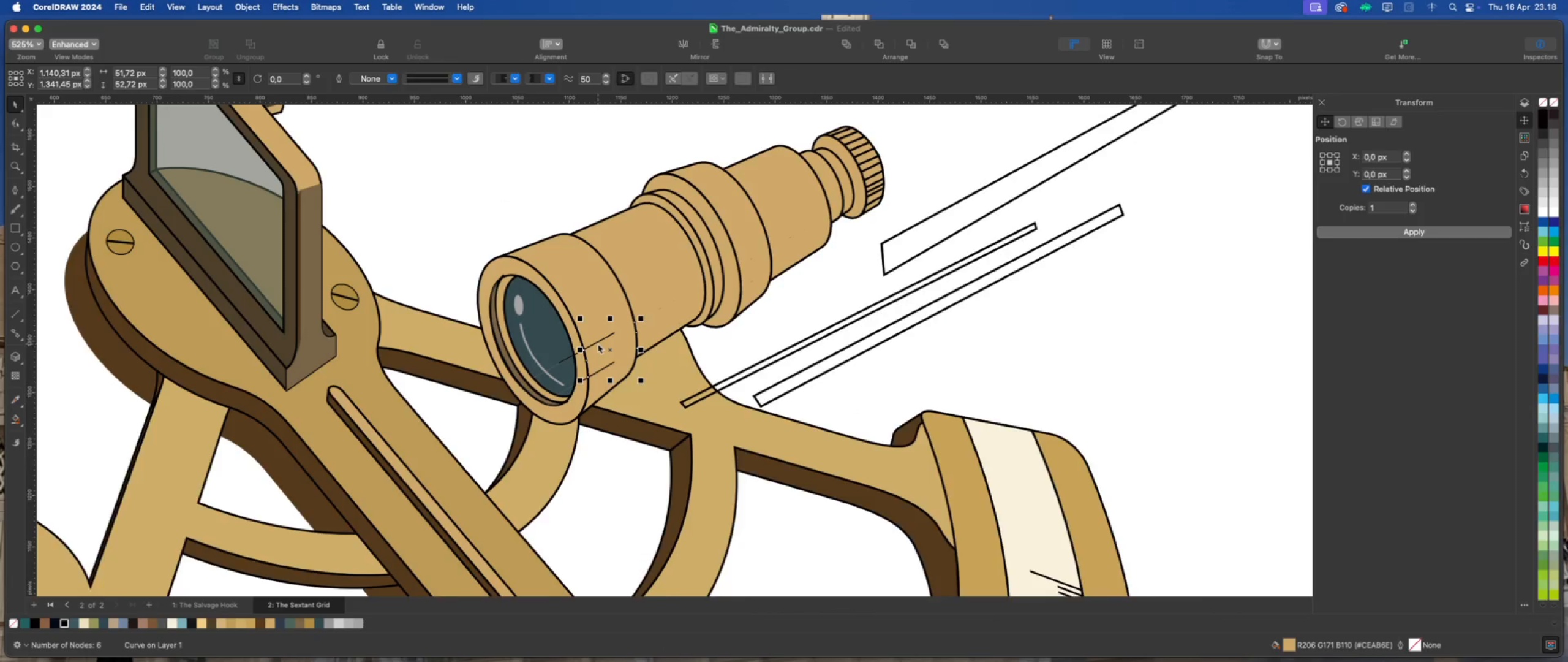 
scroll: coordinate [598, 344], scroll_direction: up, amount: 5.0
 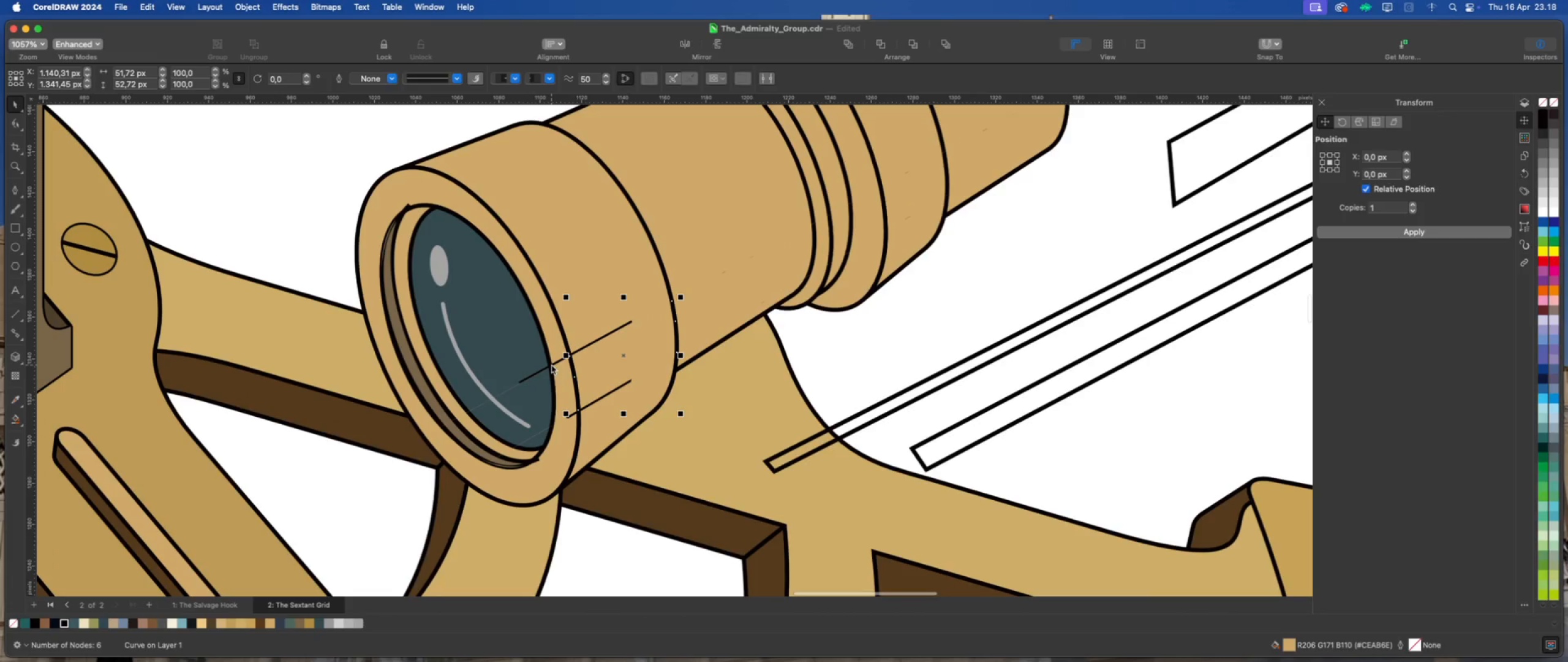 
left_click([551, 364])
 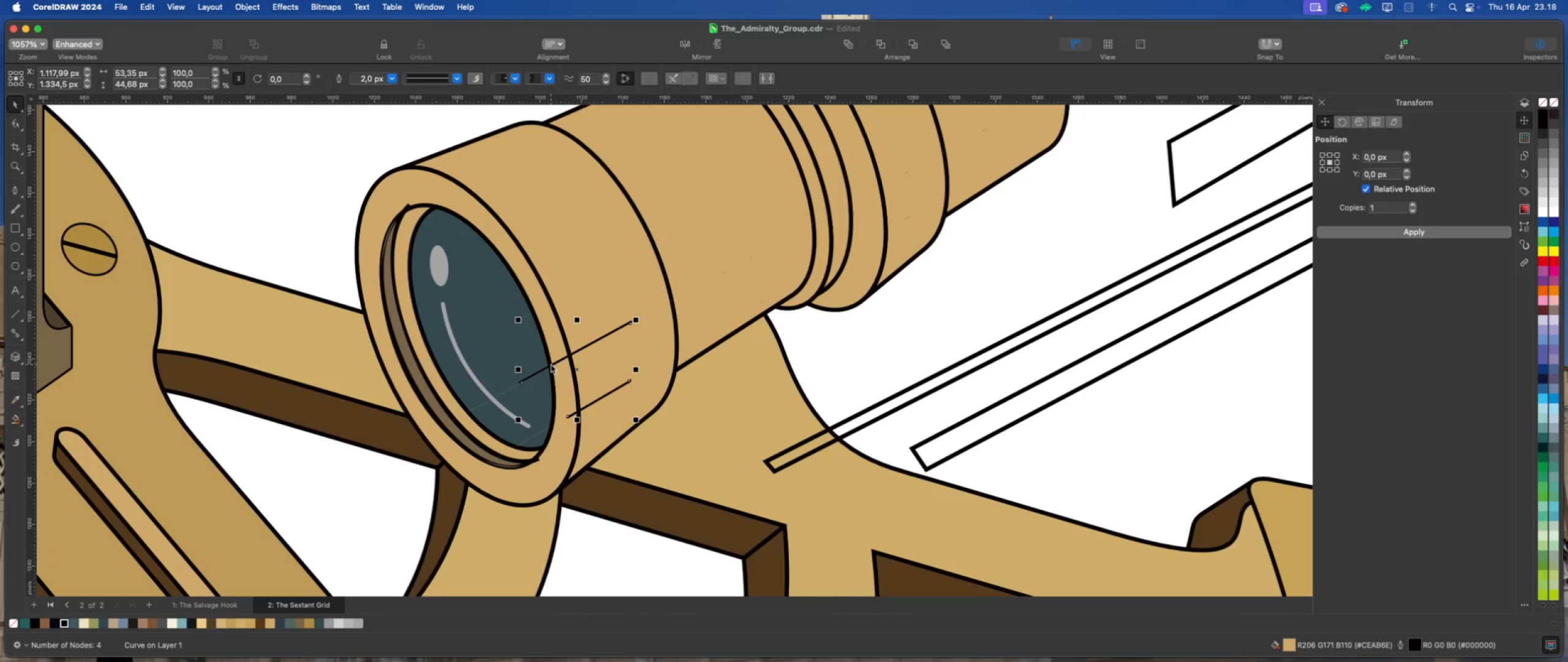 
key(Delete)
 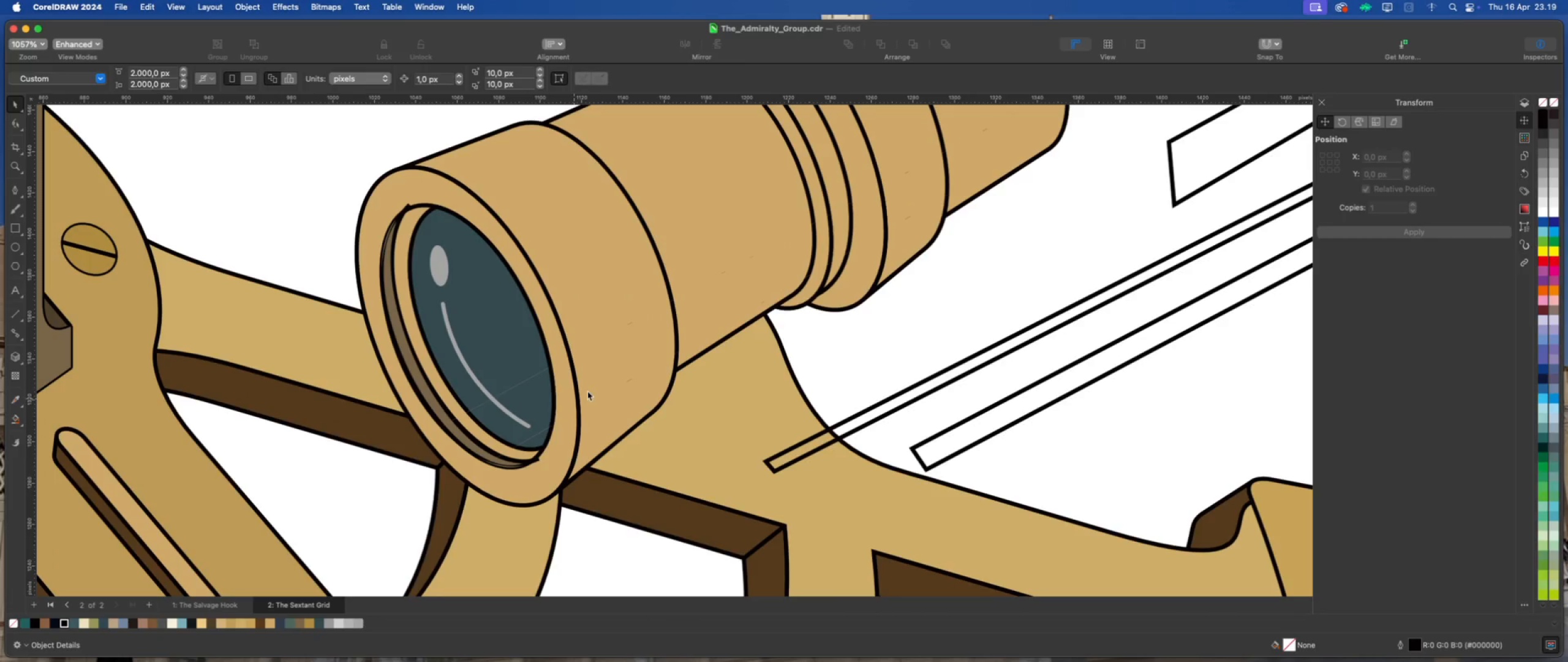 
left_click([600, 367])
 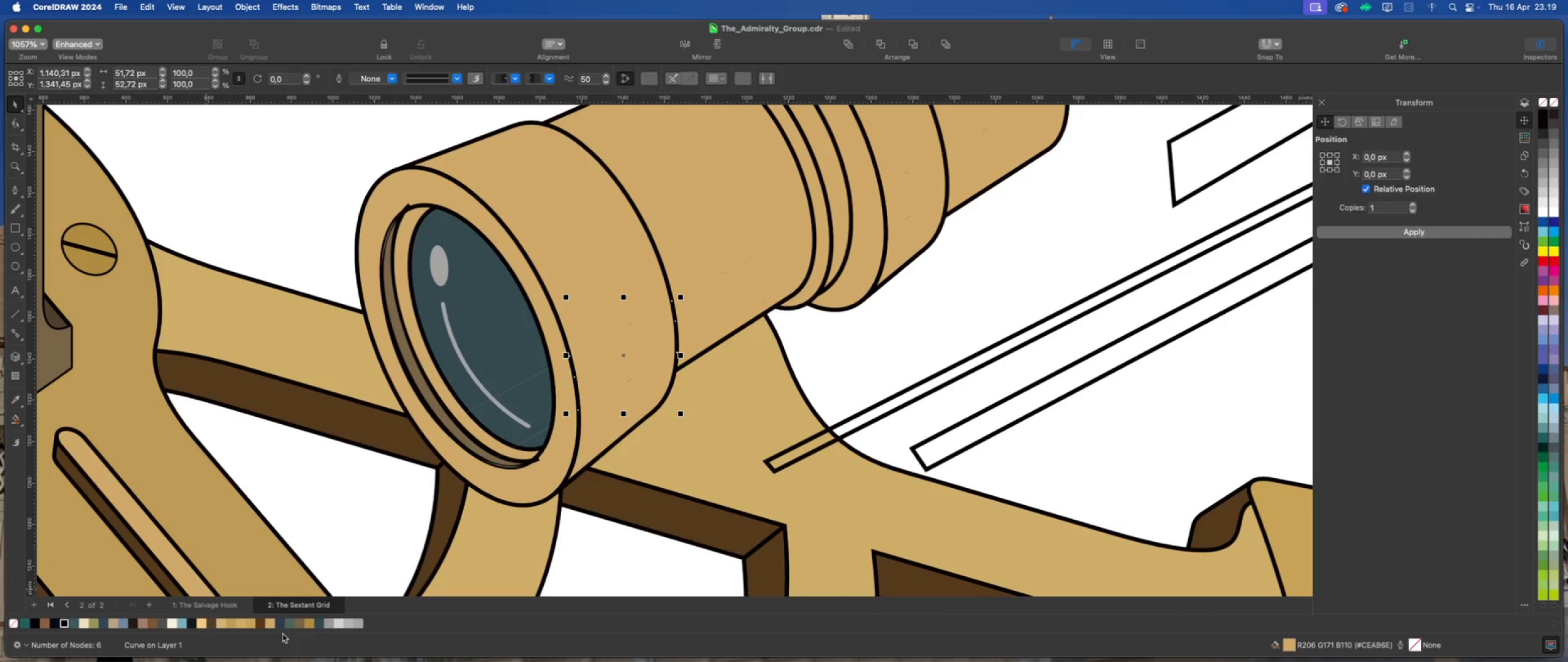 
left_click([297, 625])
 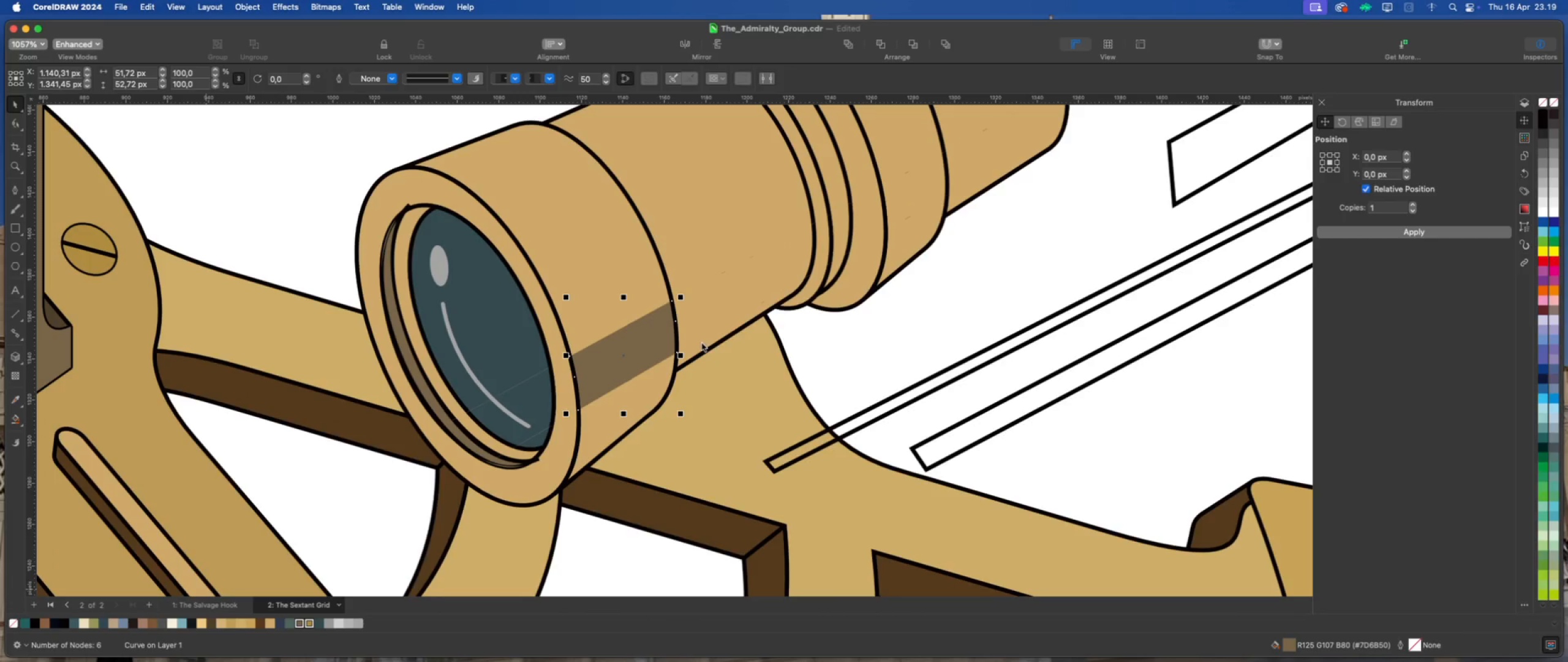 
left_click([738, 276])
 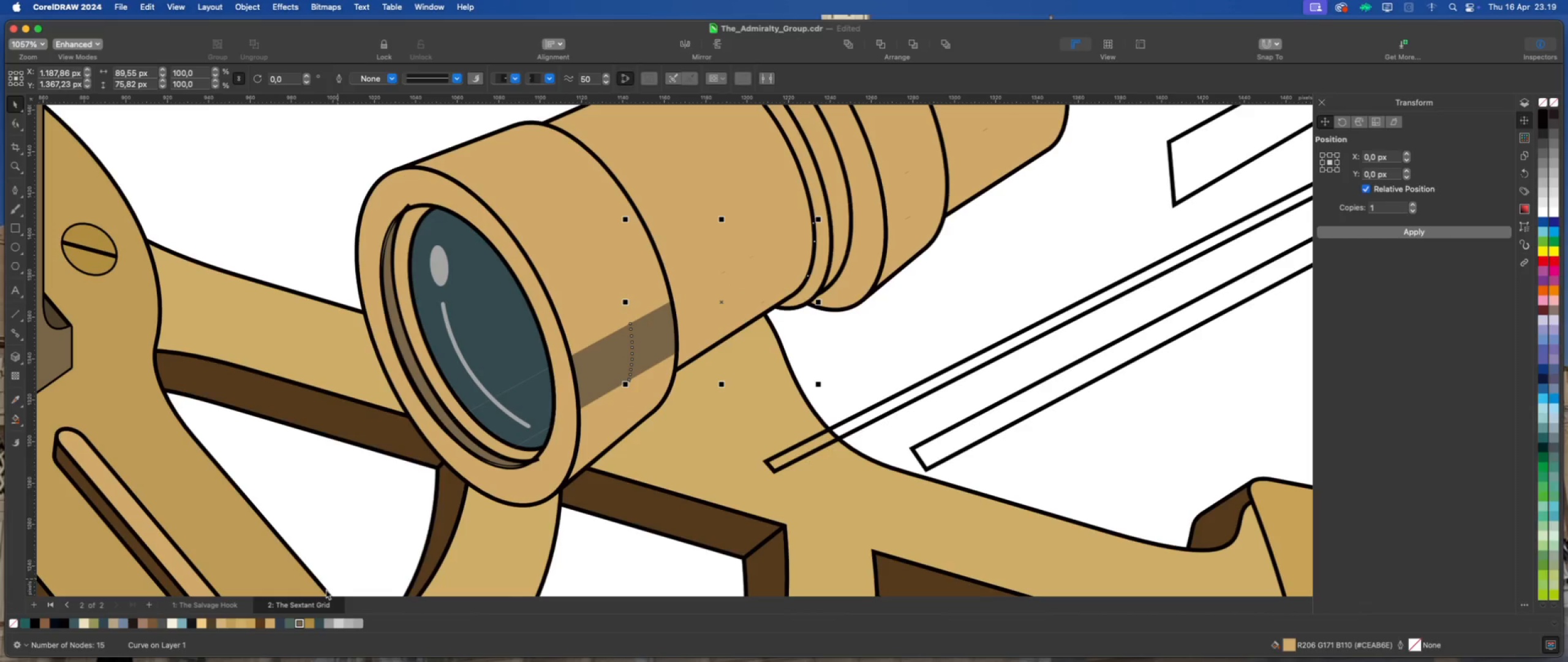 
left_click([301, 623])
 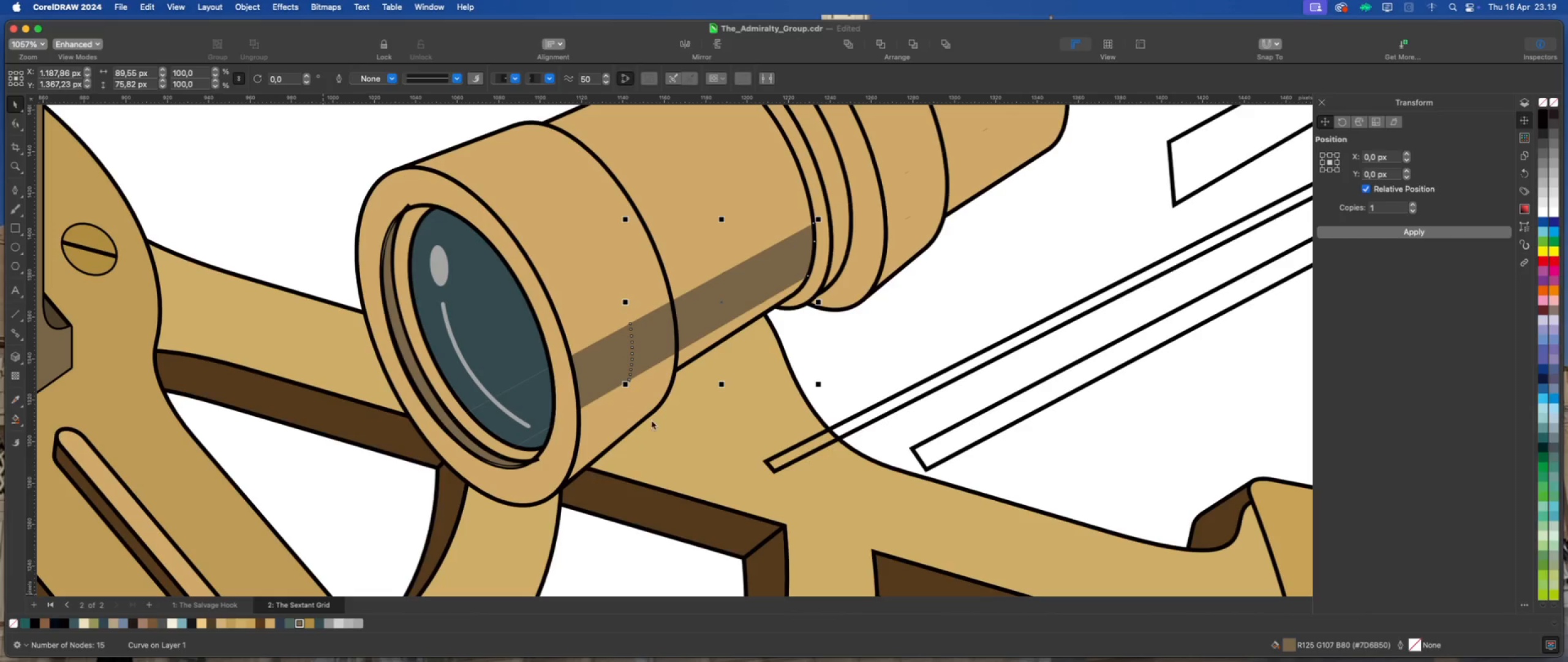 
scroll: coordinate [660, 408], scroll_direction: down, amount: 2.0
 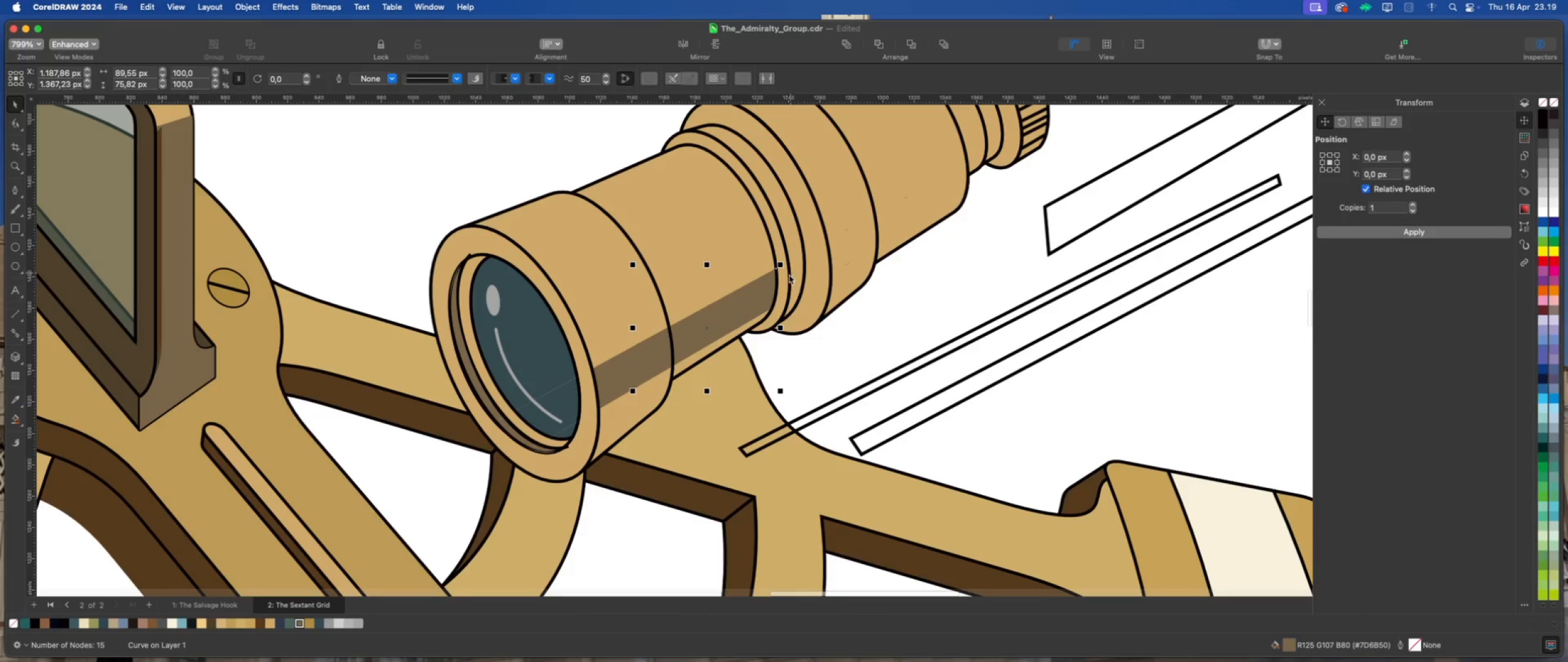 
left_click([785, 279])
 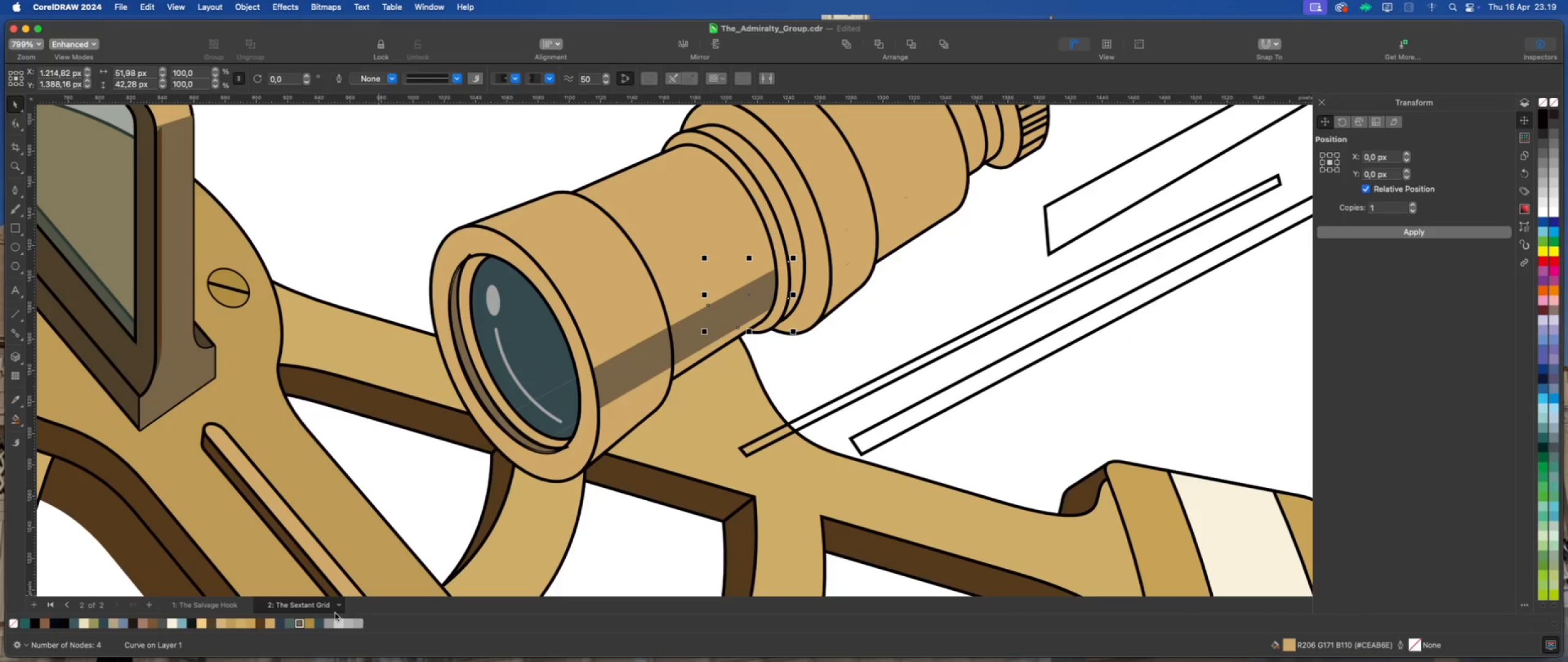 
left_click([309, 624])
 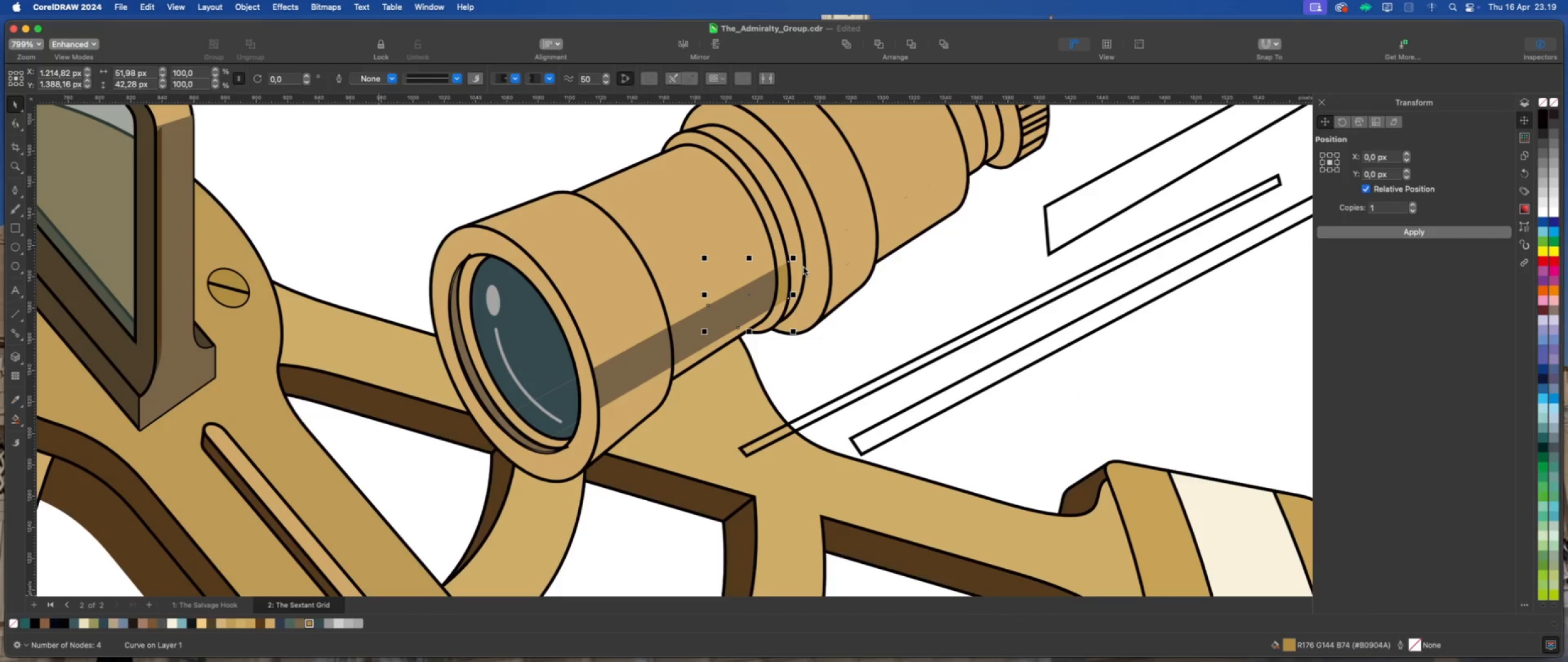 
left_click([802, 265])
 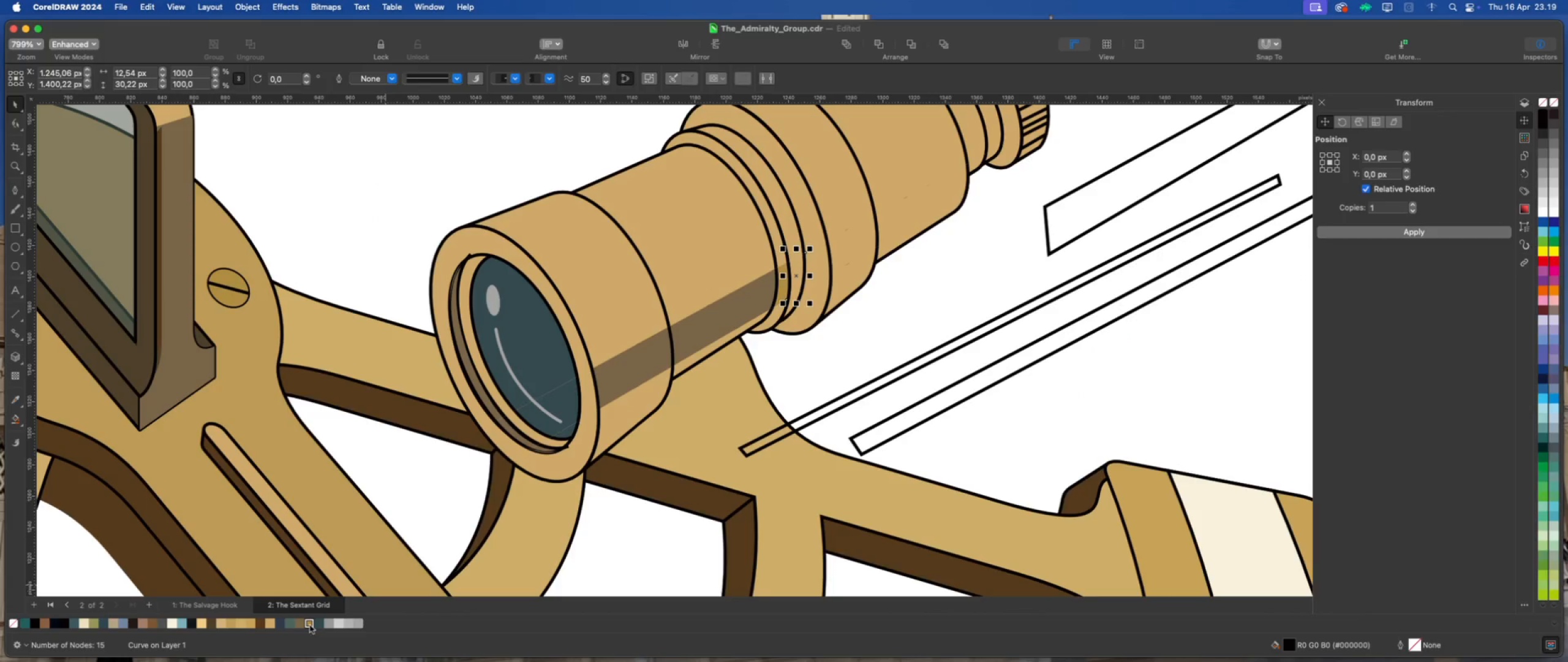 
left_click([303, 624])
 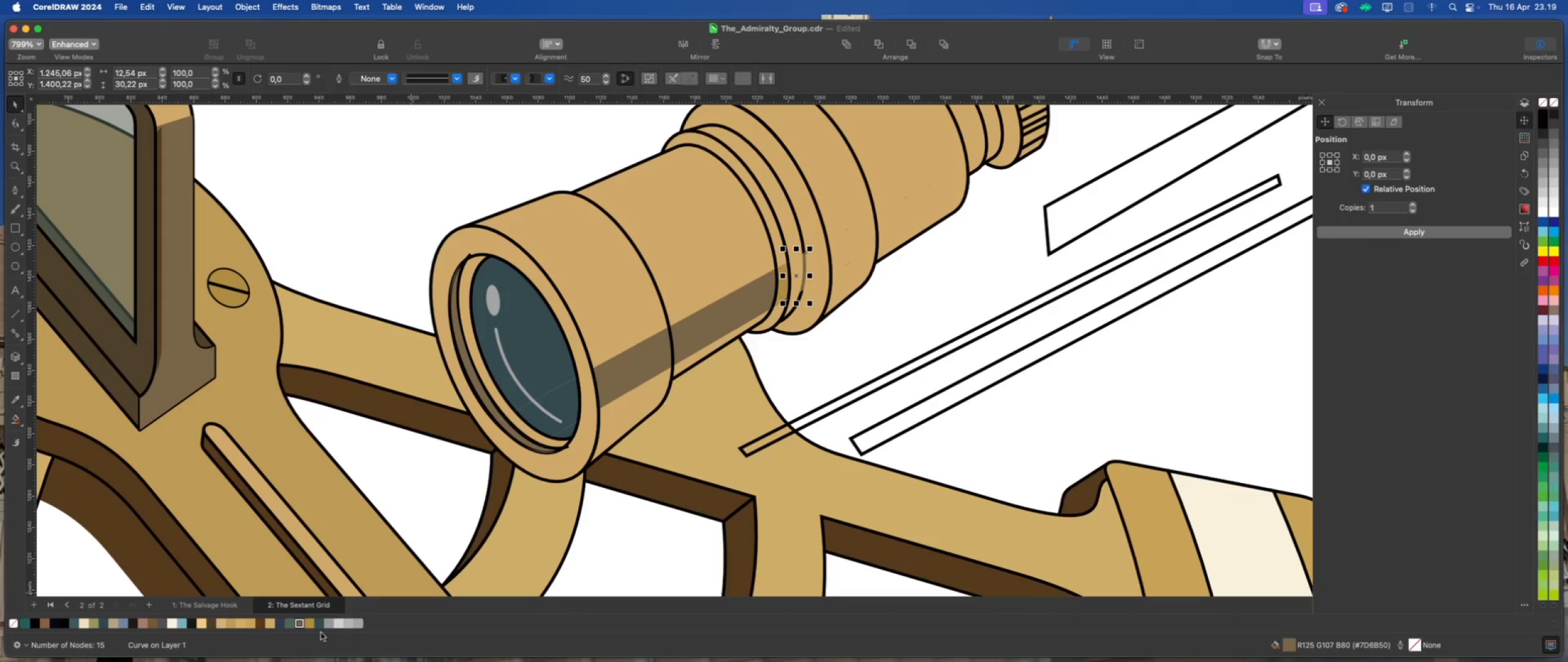 
left_click([310, 626])
 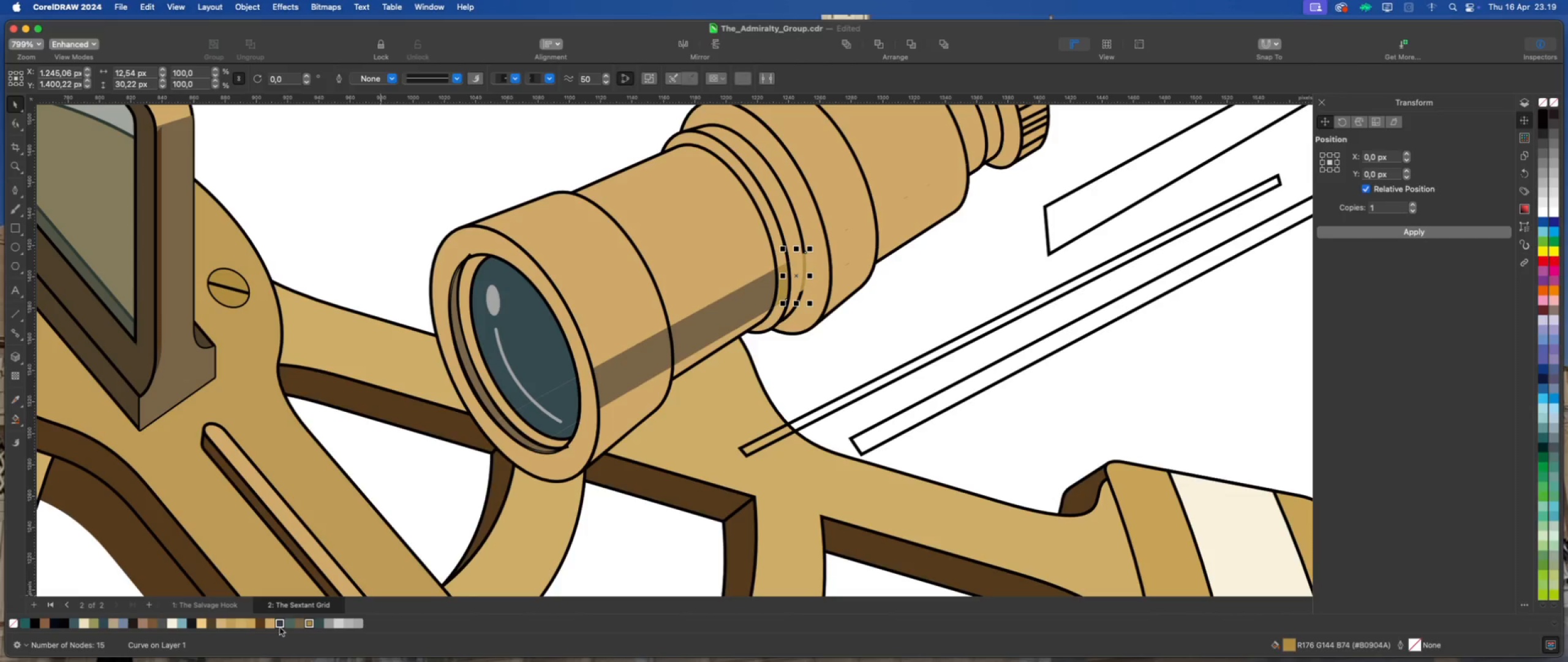 
left_click([263, 625])
 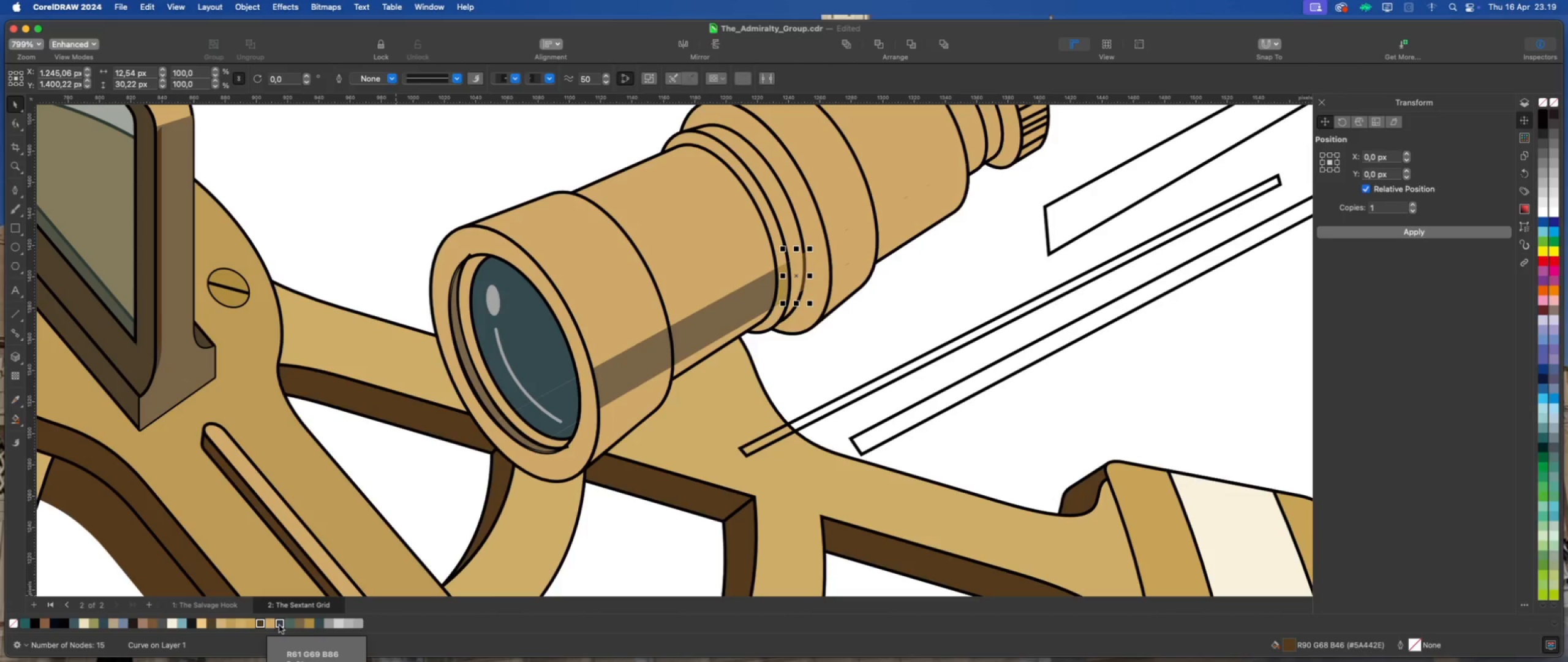 
left_click([214, 625])
 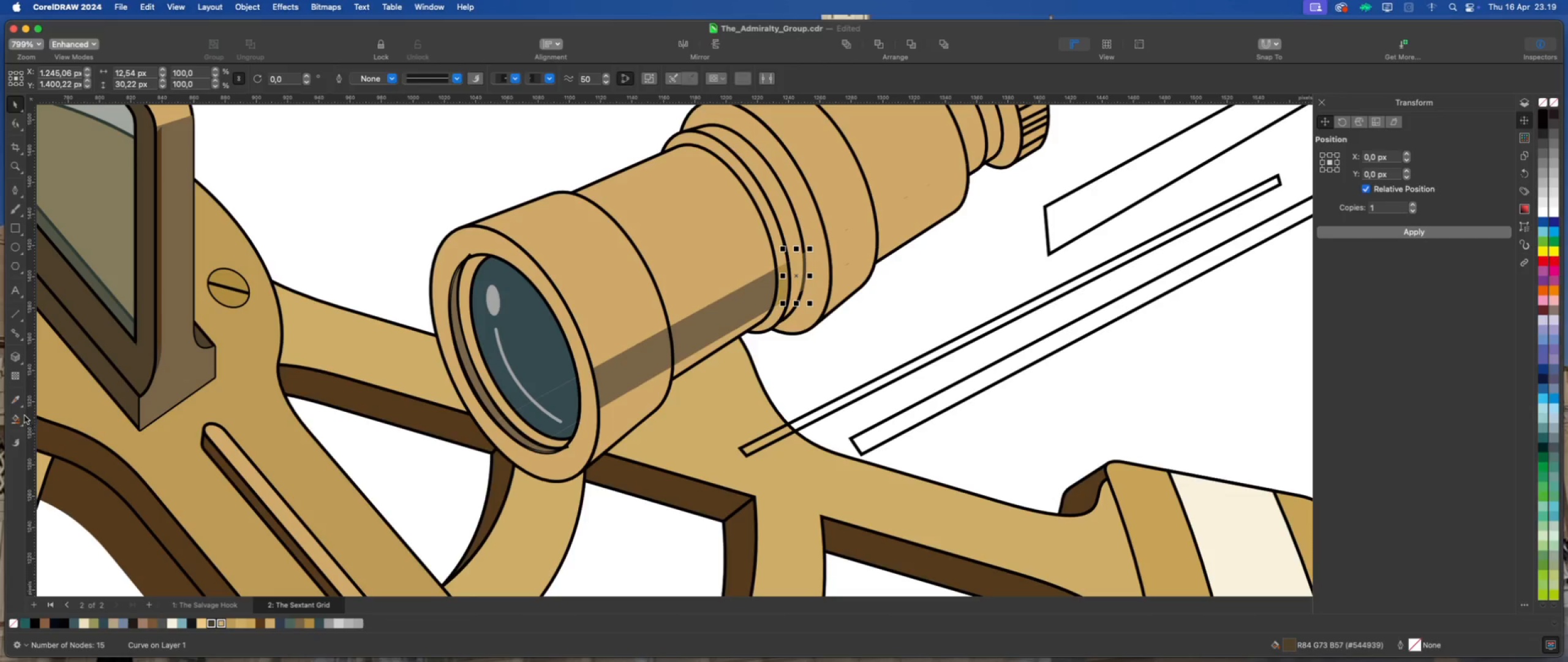 
left_click([18, 369])
 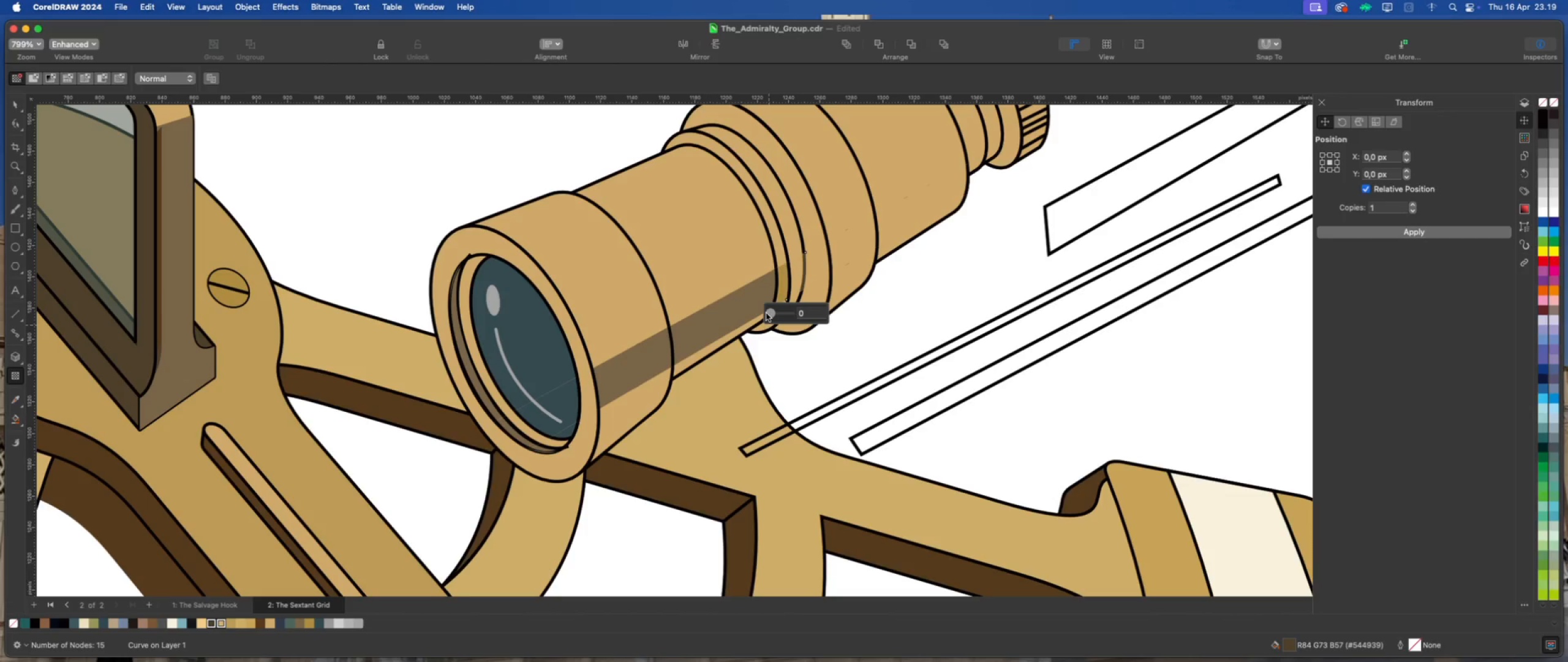 
left_click_drag(start_coordinate=[771, 313], to_coordinate=[750, 316])
 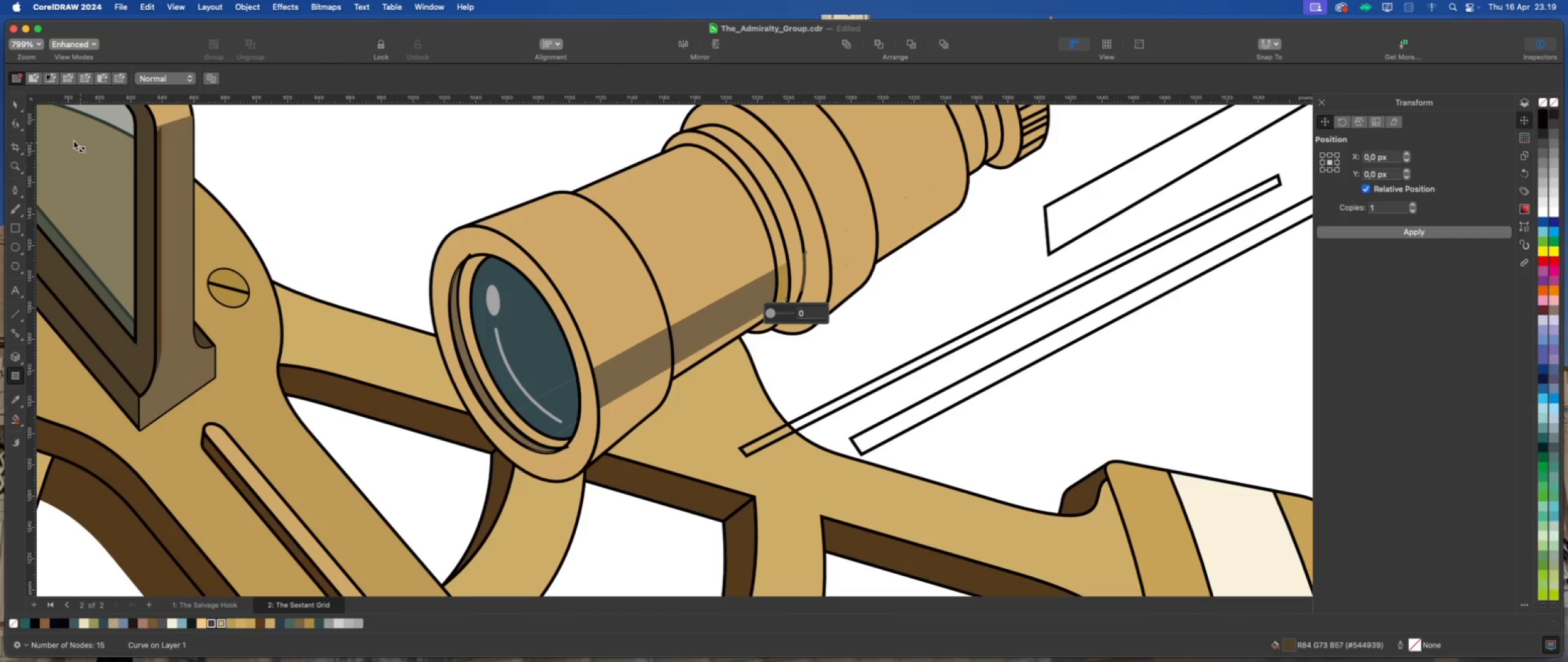 
left_click([11, 104])
 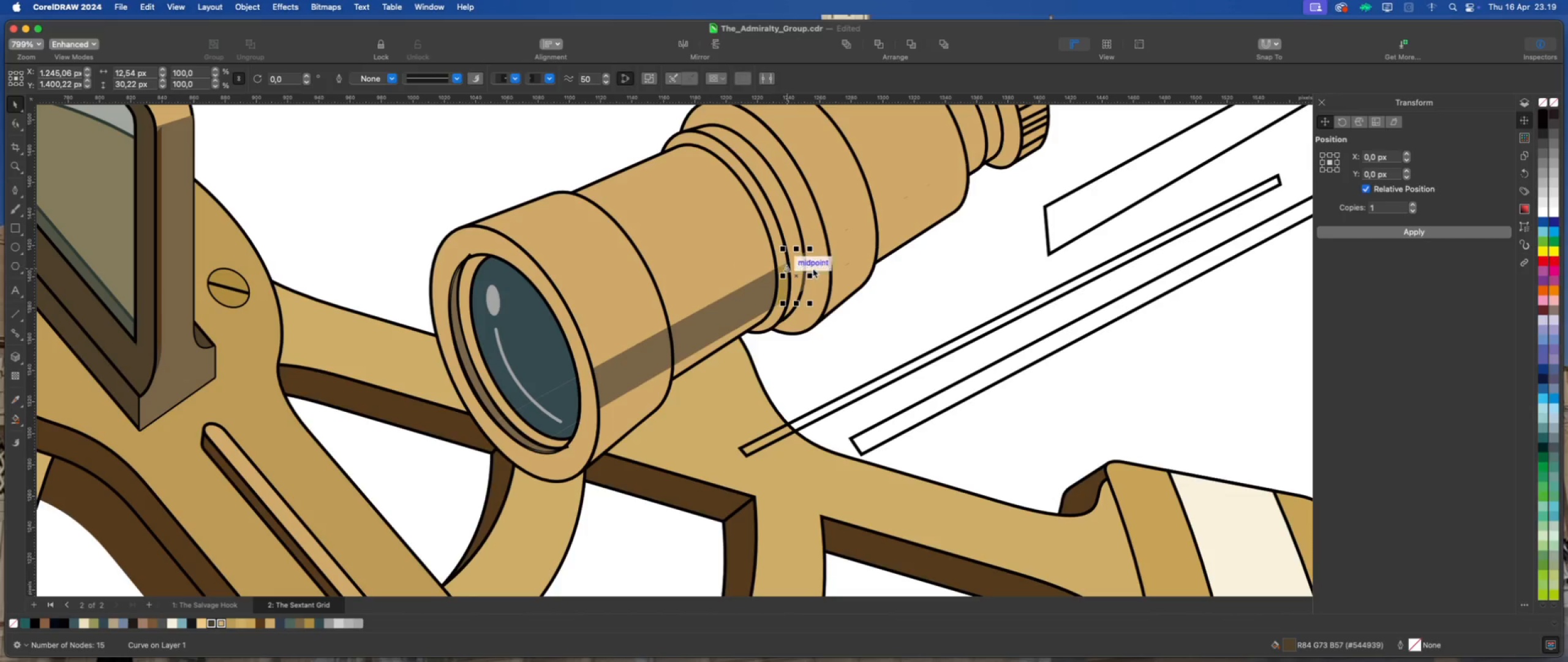 
left_click([824, 268])
 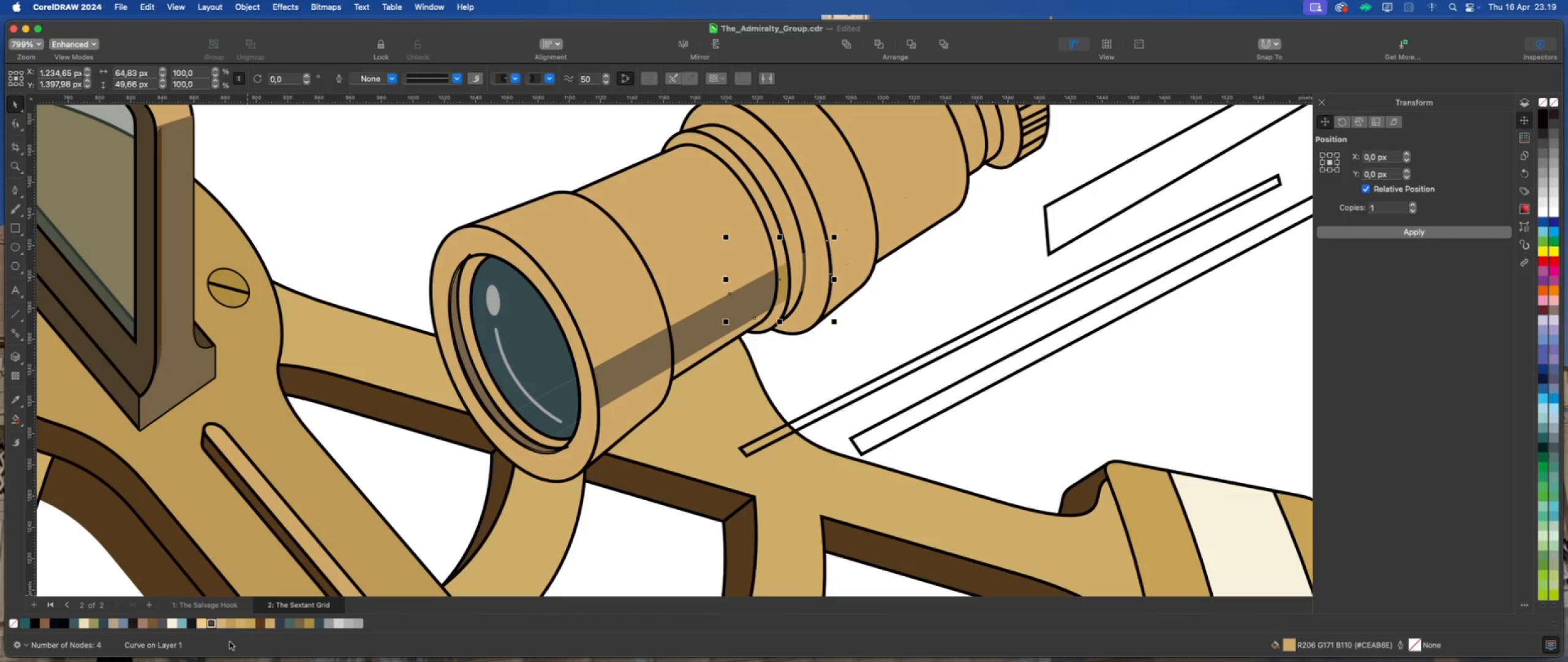 
left_click([260, 626])
 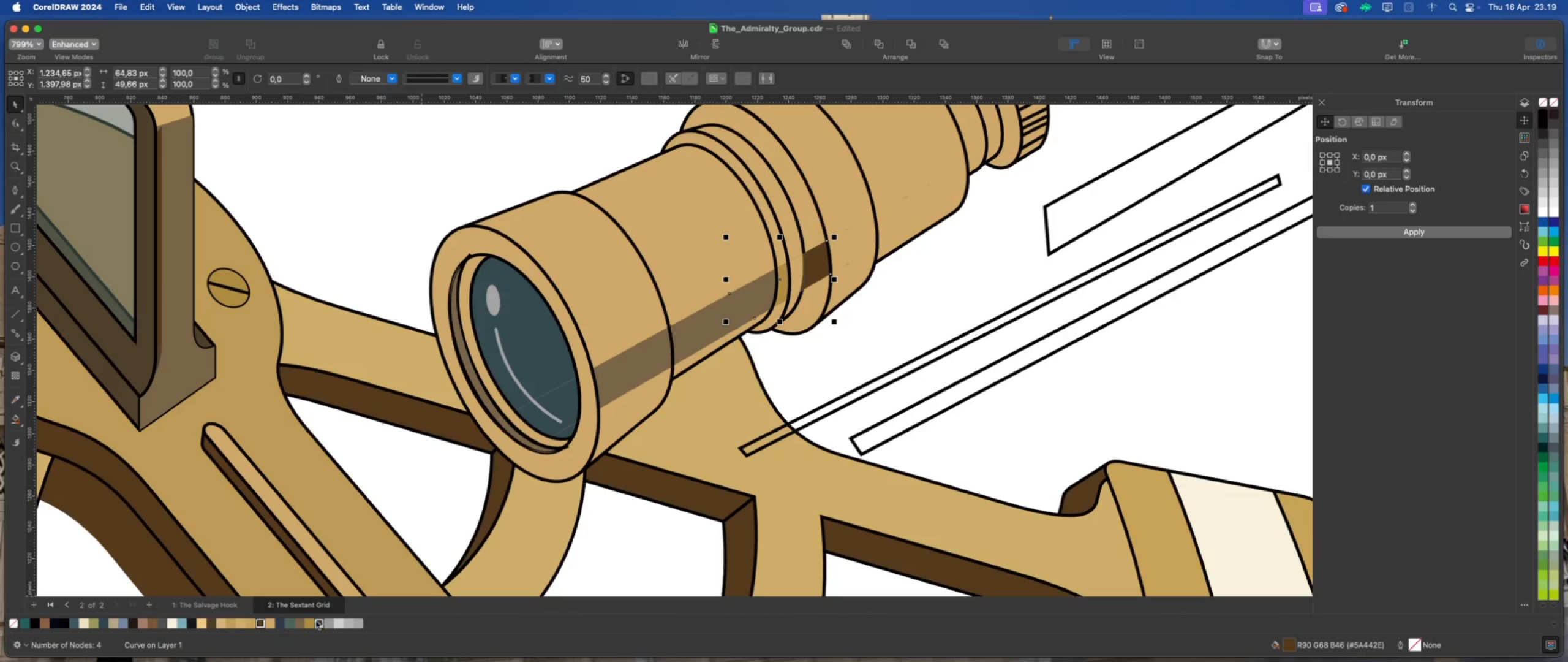 
left_click([303, 624])
 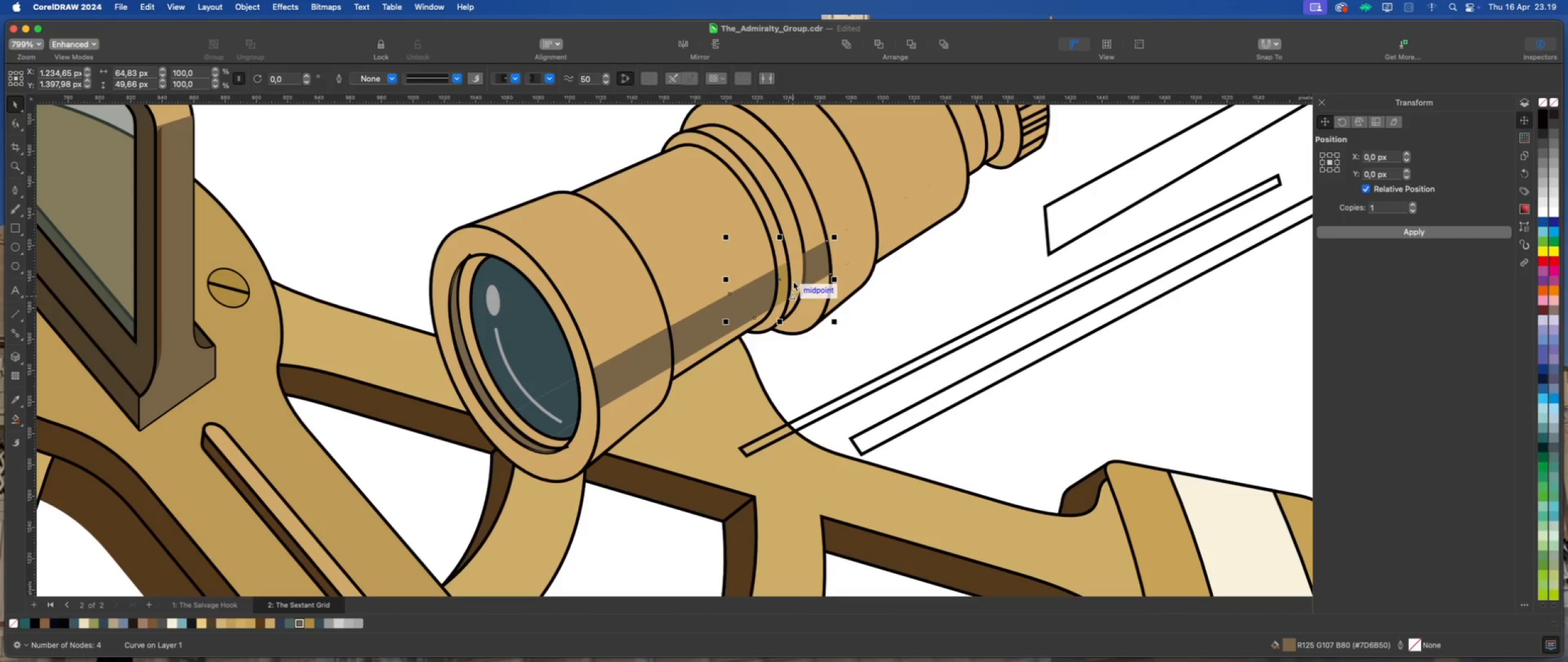 
left_click([794, 280])
 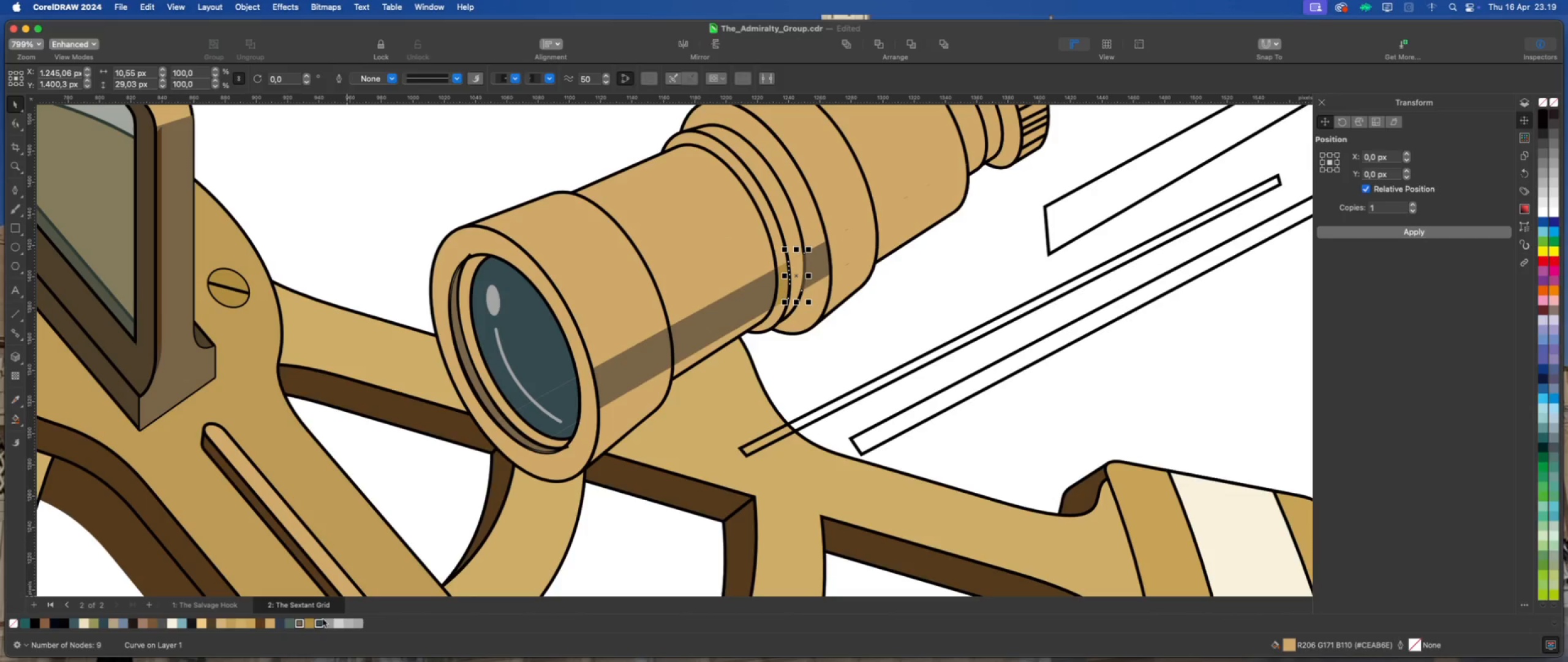 
left_click([301, 623])
 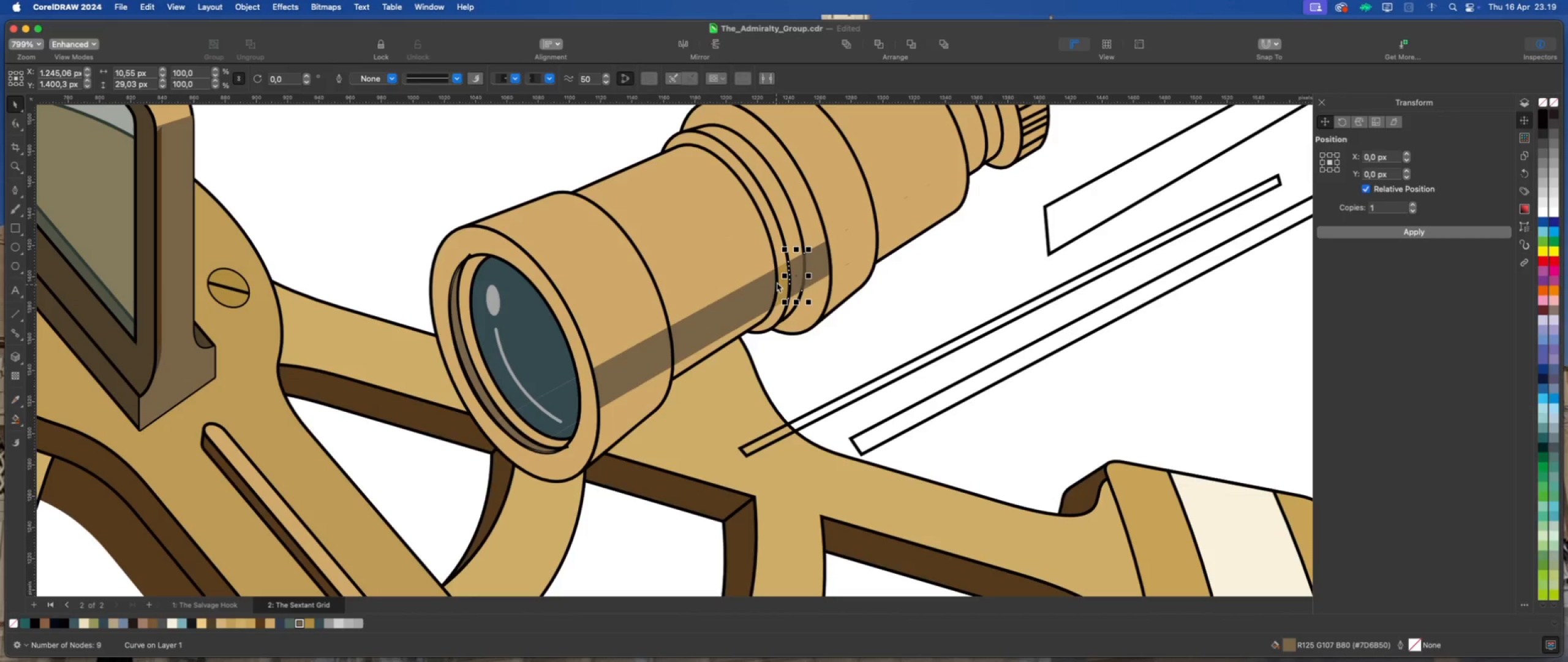 
left_click([781, 281])
 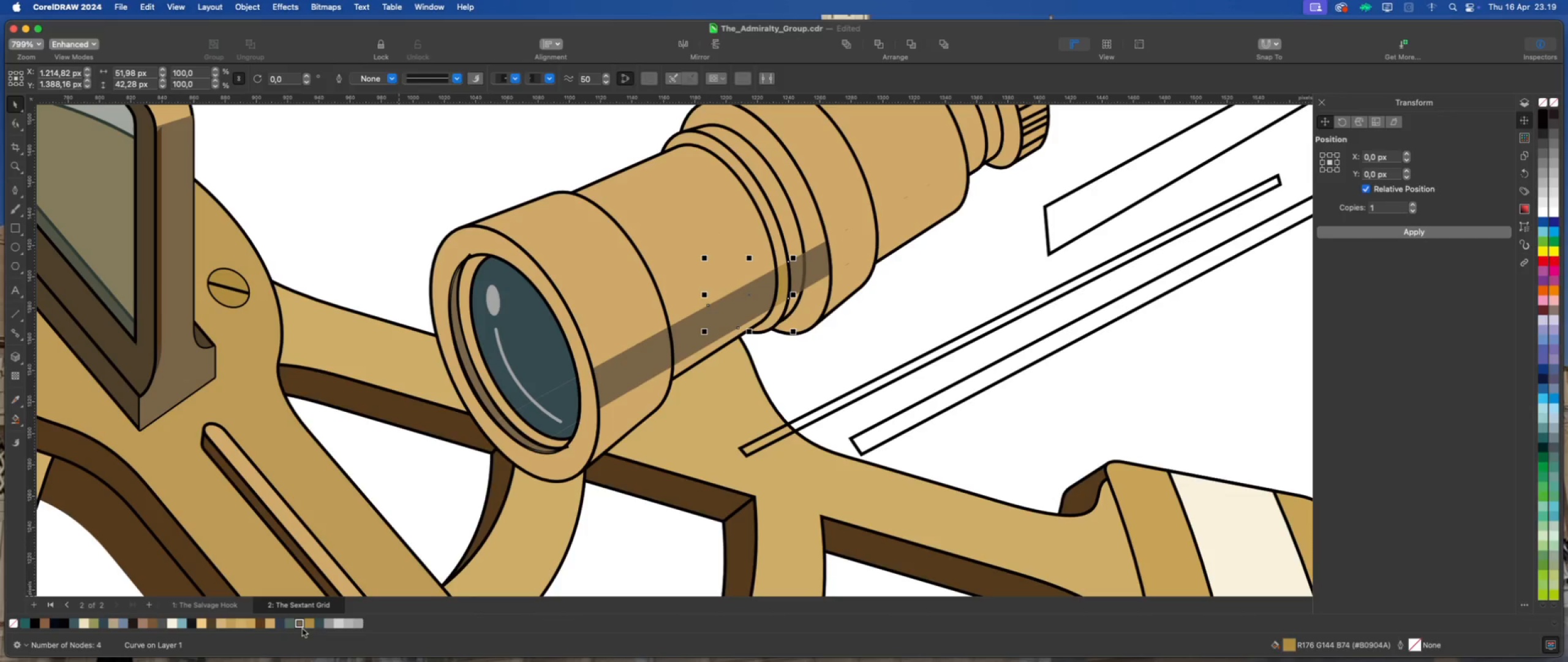 
left_click([300, 625])
 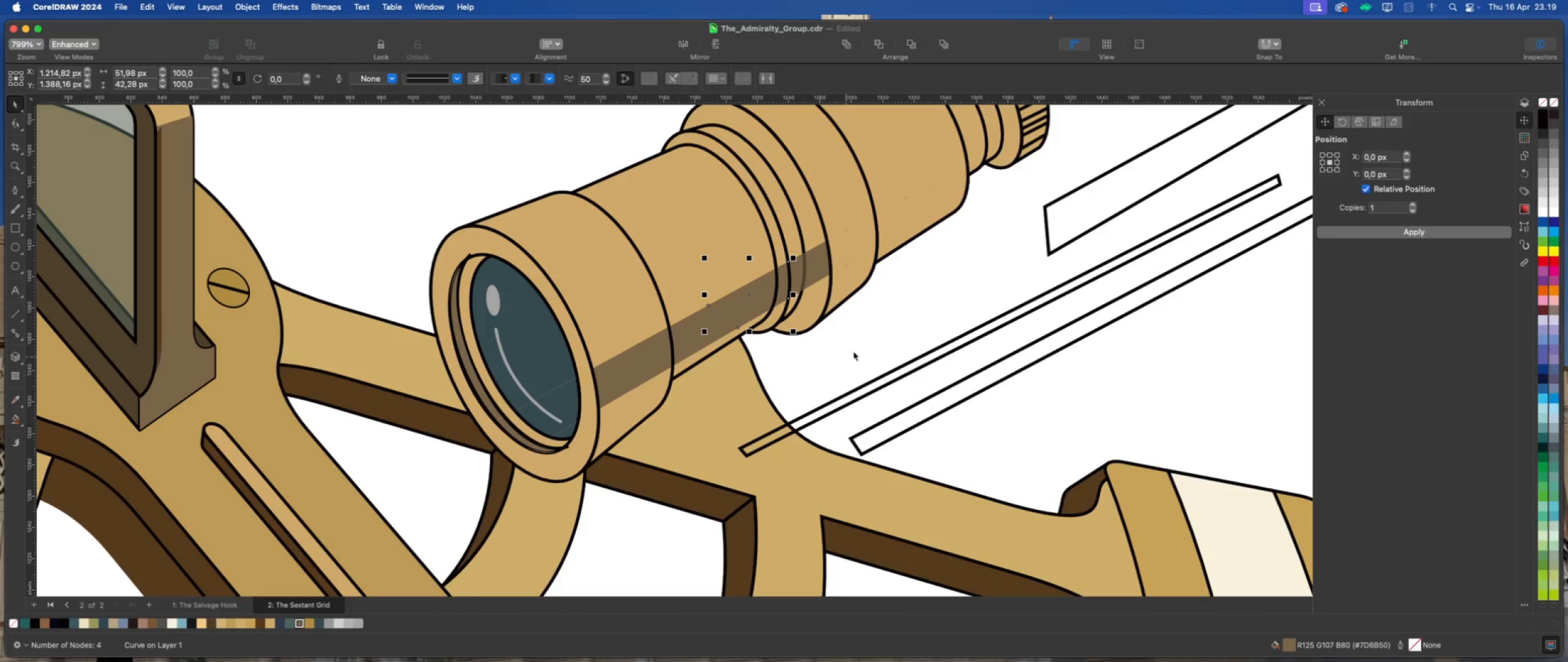 
left_click([867, 337])
 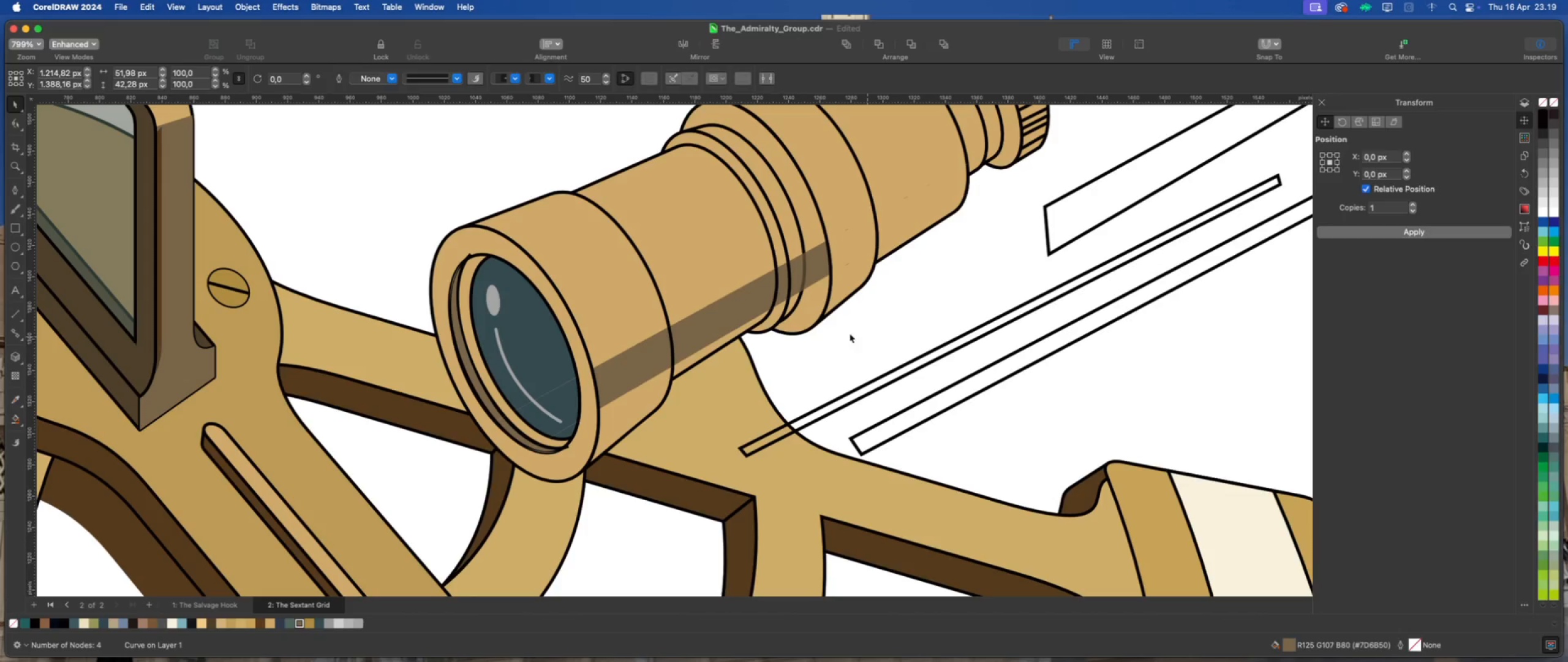 
scroll: coordinate [816, 335], scroll_direction: down, amount: 2.0
 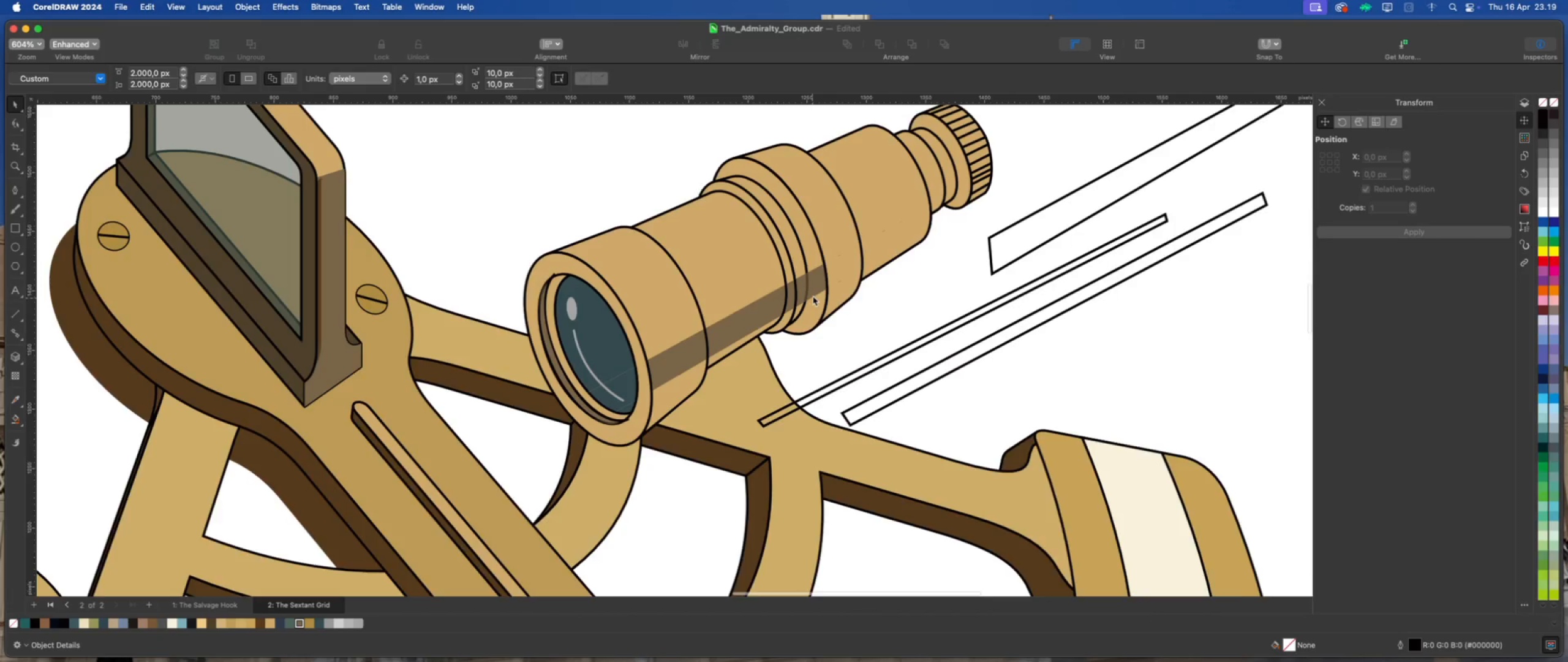 
scroll: coordinate [813, 295], scroll_direction: up, amount: 4.0
 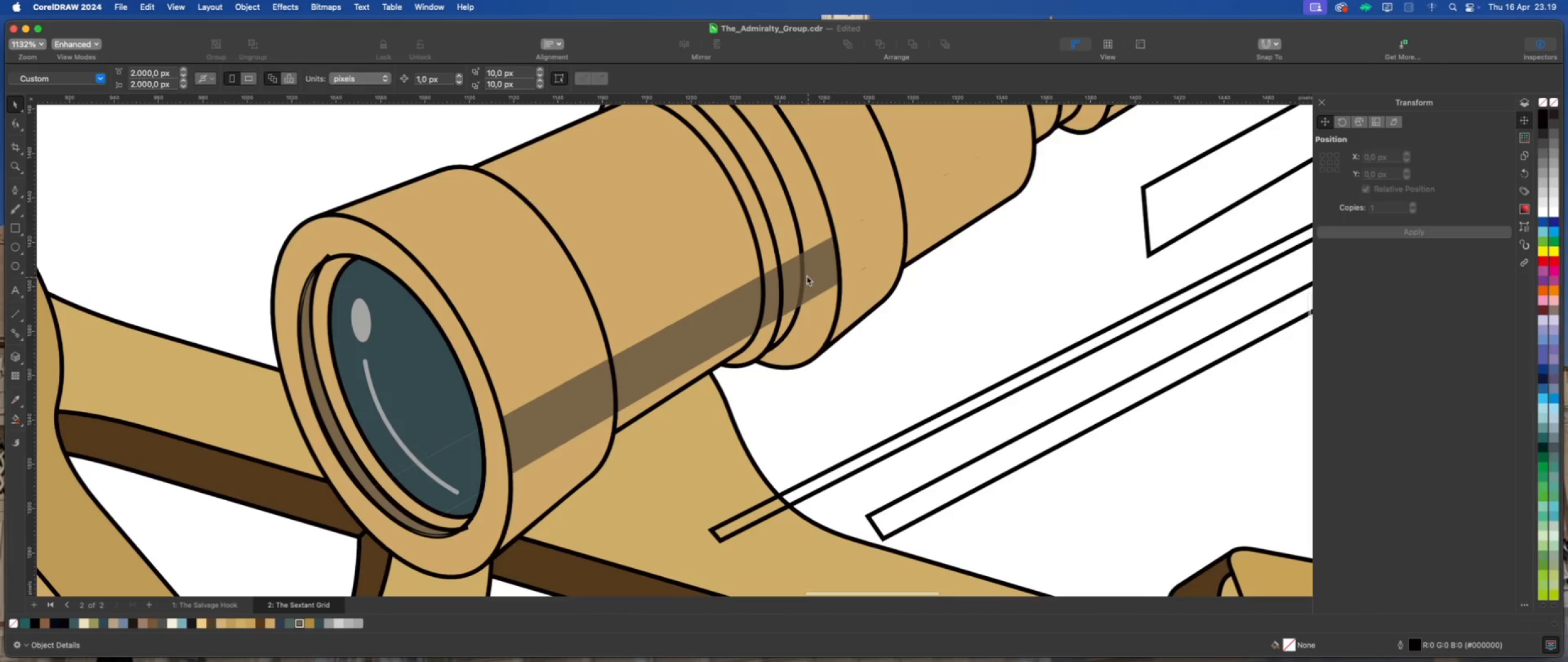 
left_click([801, 273])
 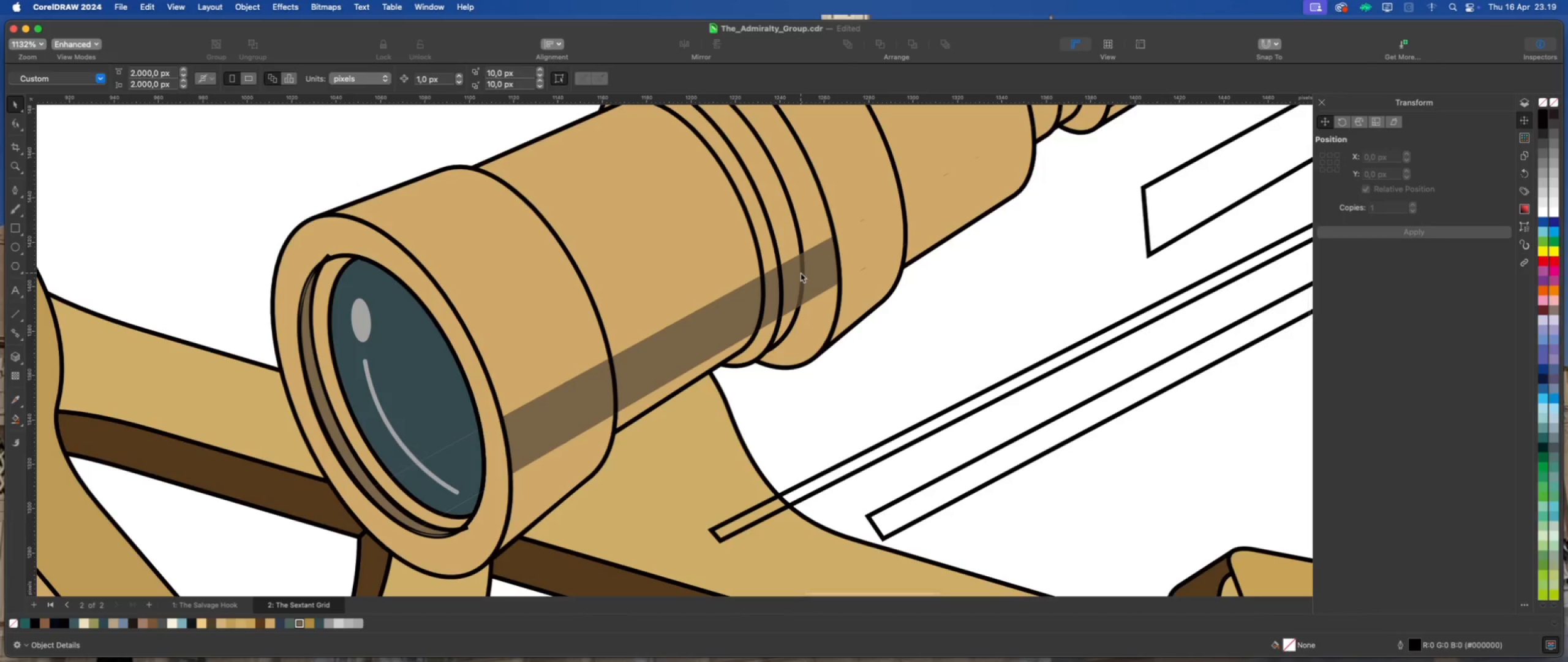 
scroll: coordinate [798, 273], scroll_direction: up, amount: 7.0
 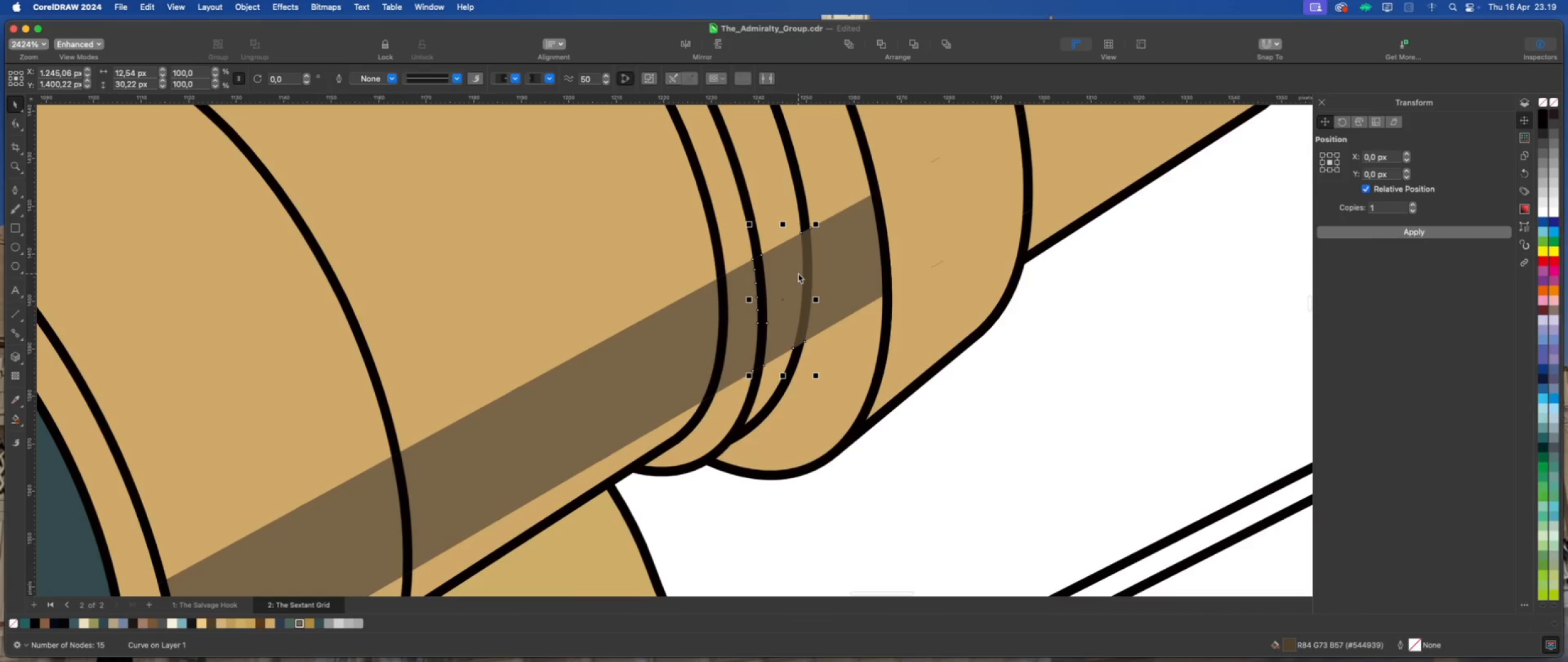 
key(Delete)
 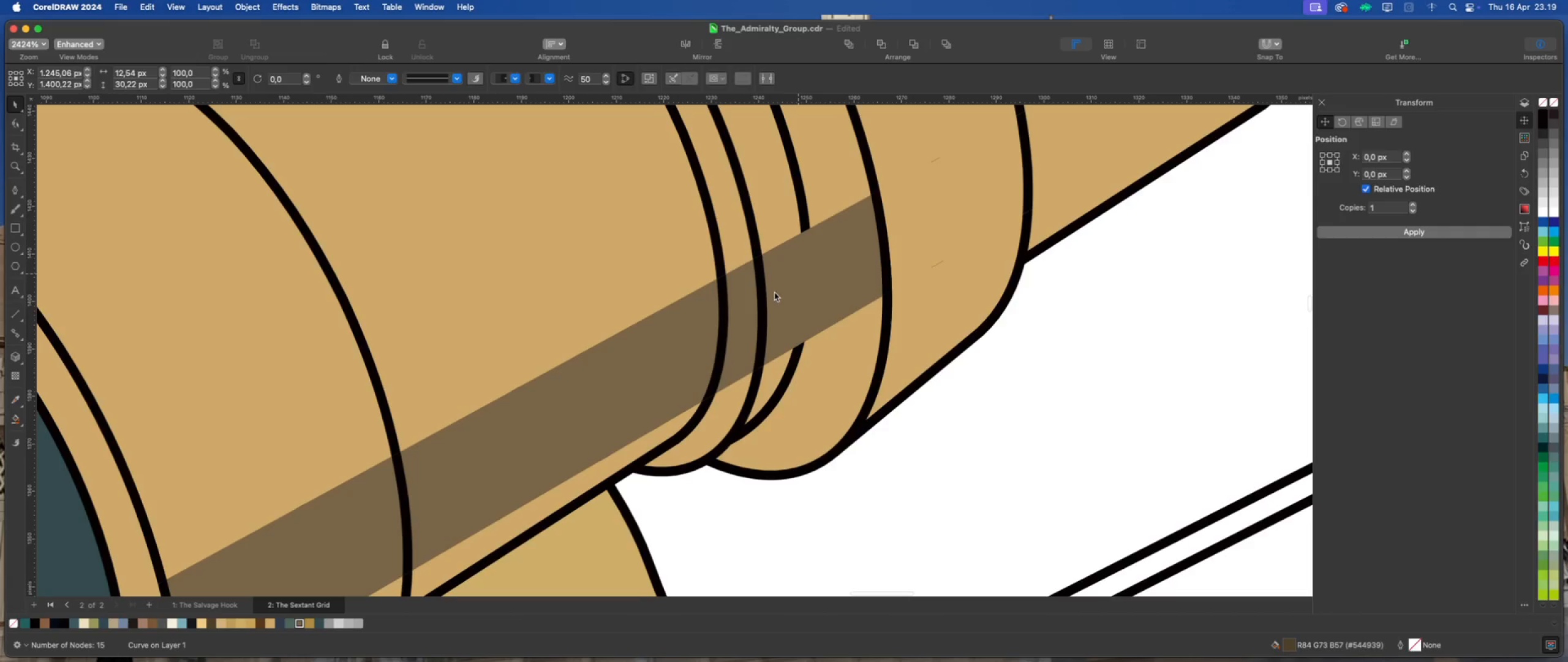 
scroll: coordinate [769, 299], scroll_direction: down, amount: 1.0
 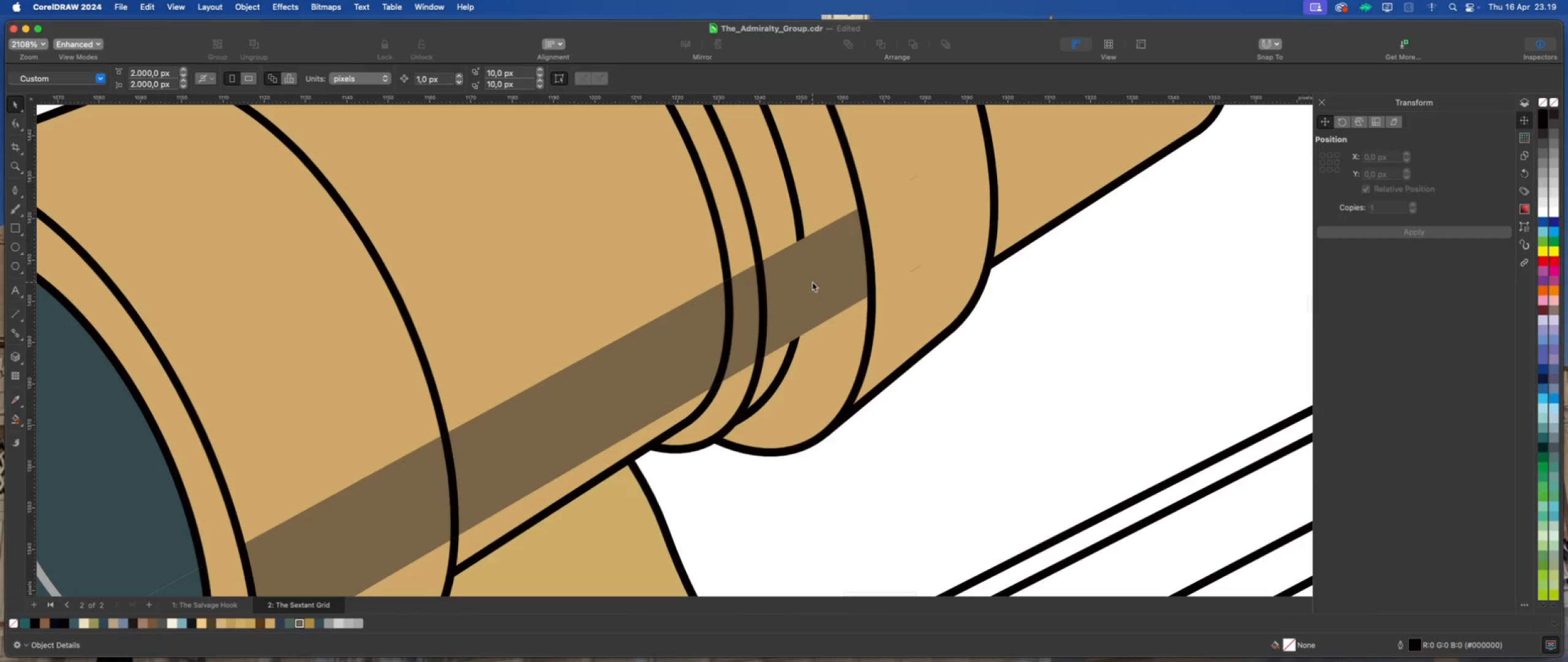 
key(Meta+Z)
 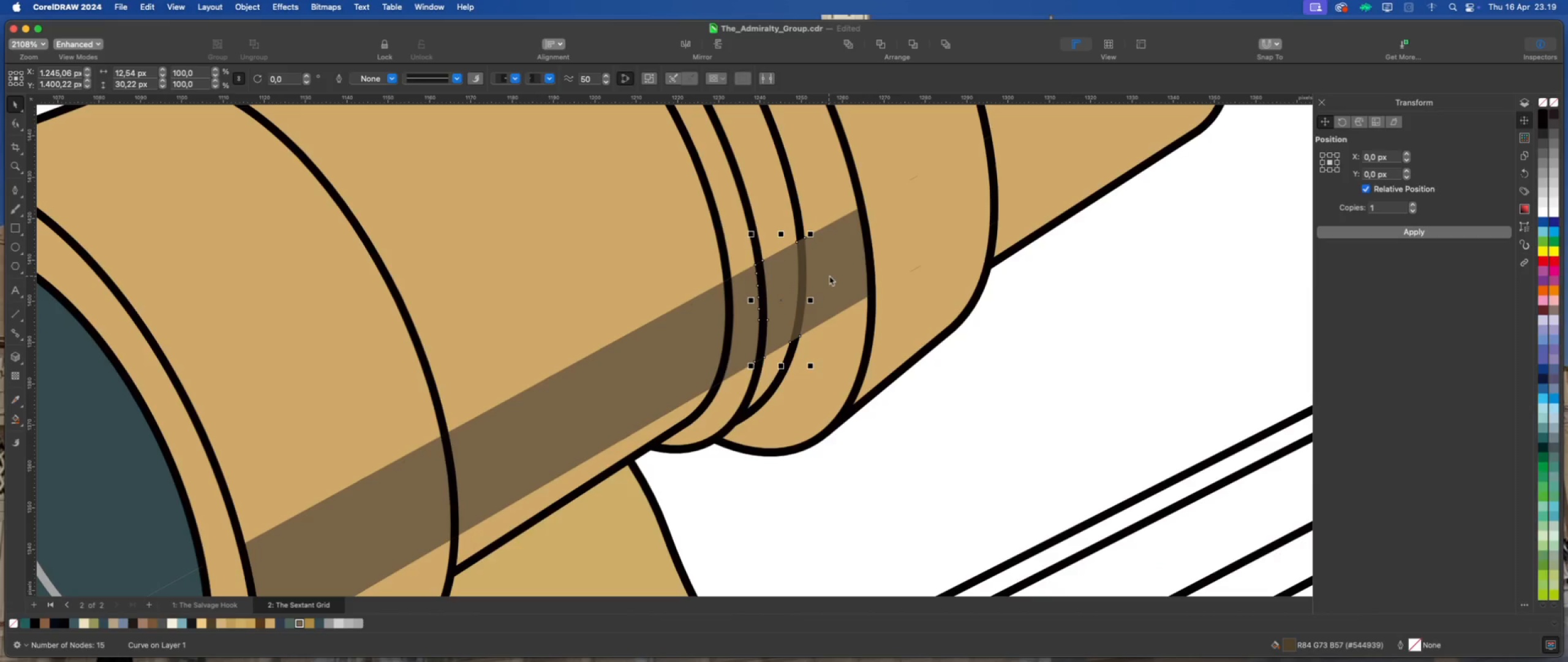 
left_click([829, 276])
 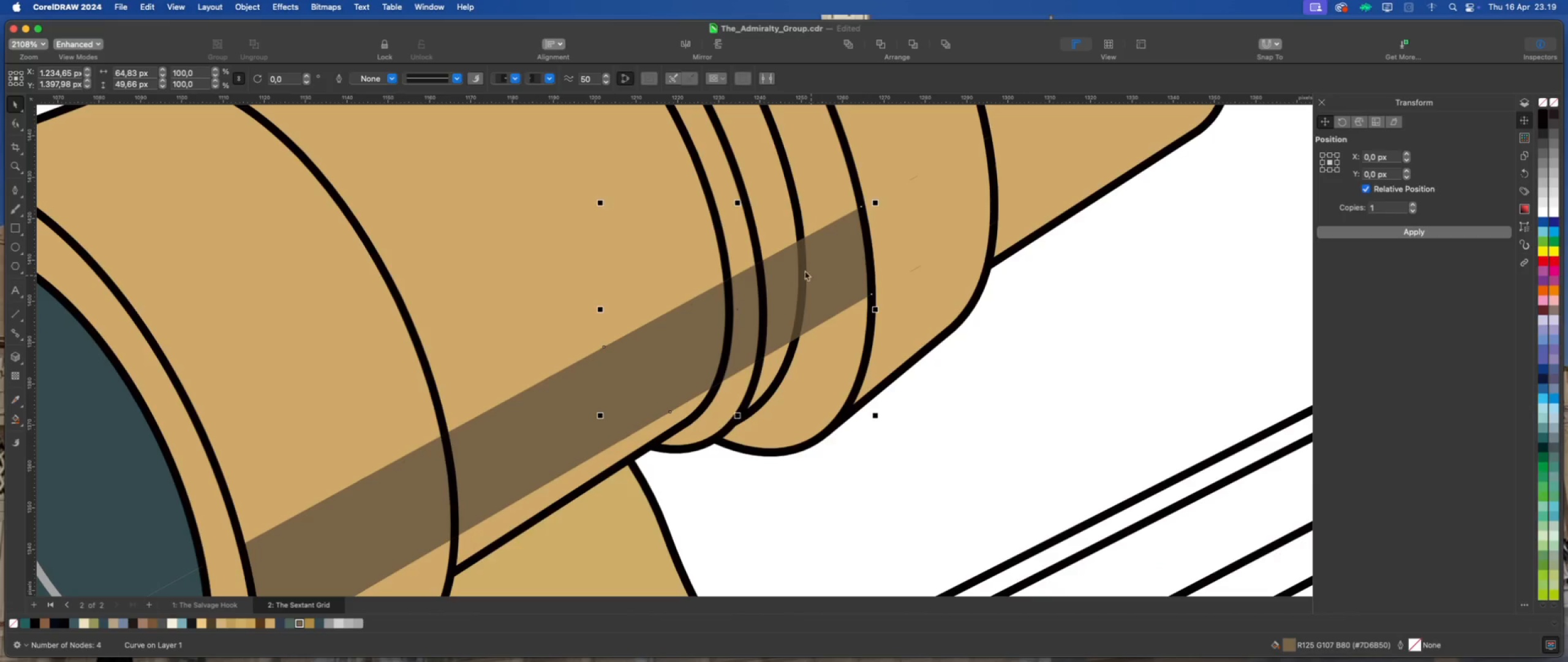 
scroll: coordinate [785, 251], scroll_direction: down, amount: 2.0
 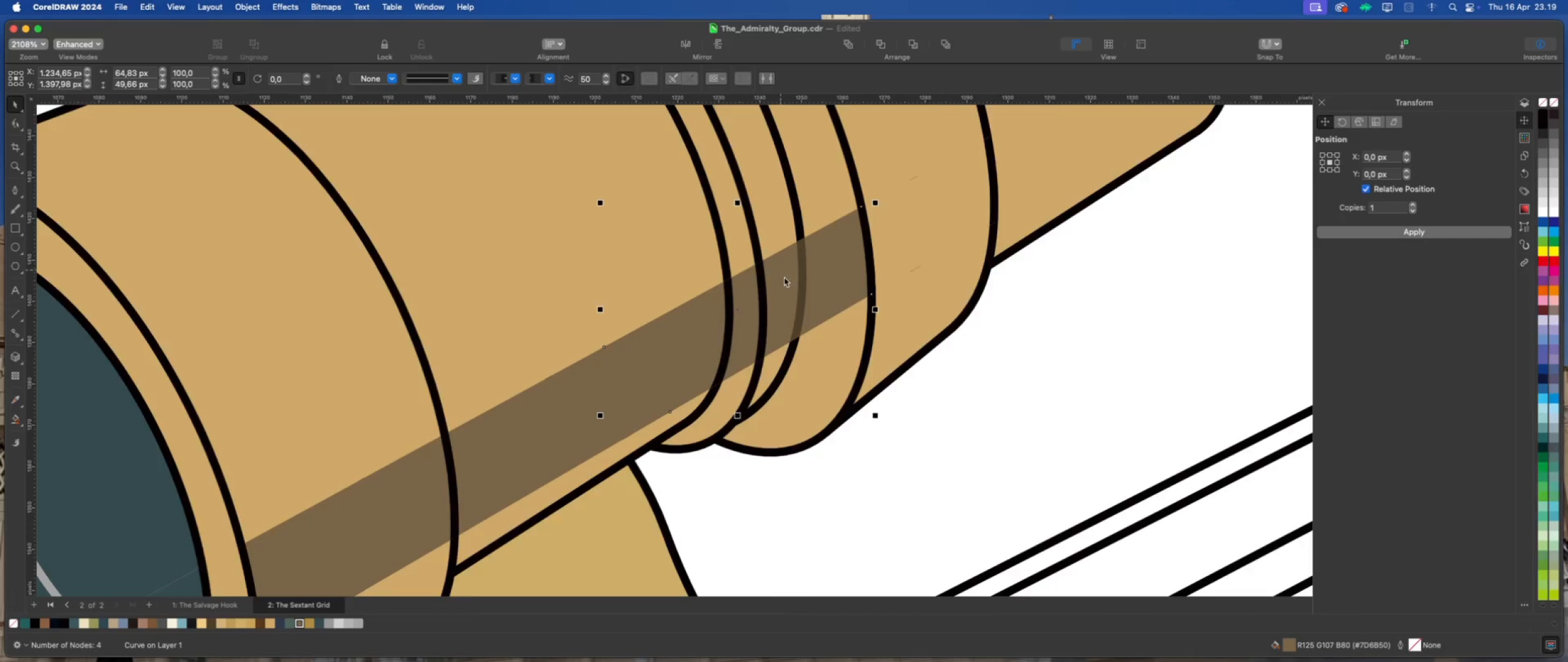 
left_click([785, 278])
 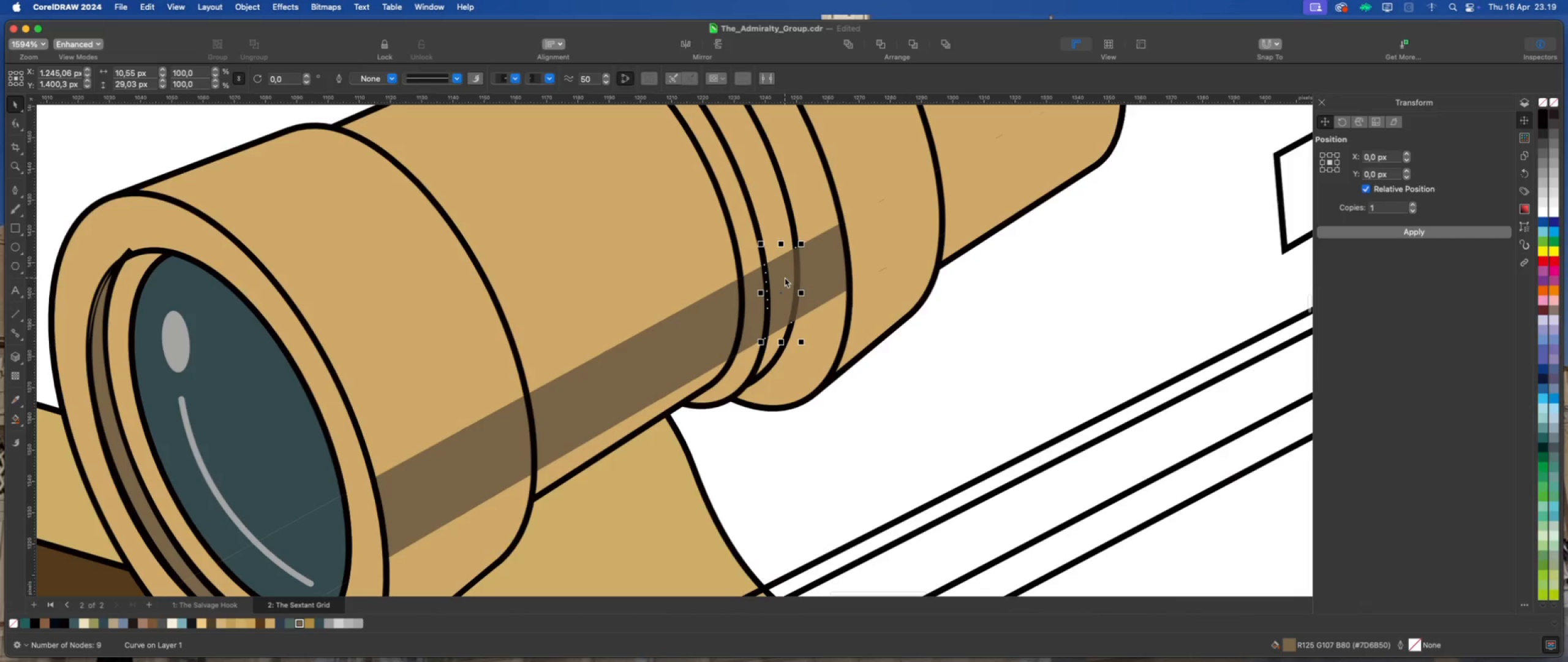 
scroll: coordinate [775, 286], scroll_direction: down, amount: 12.0
 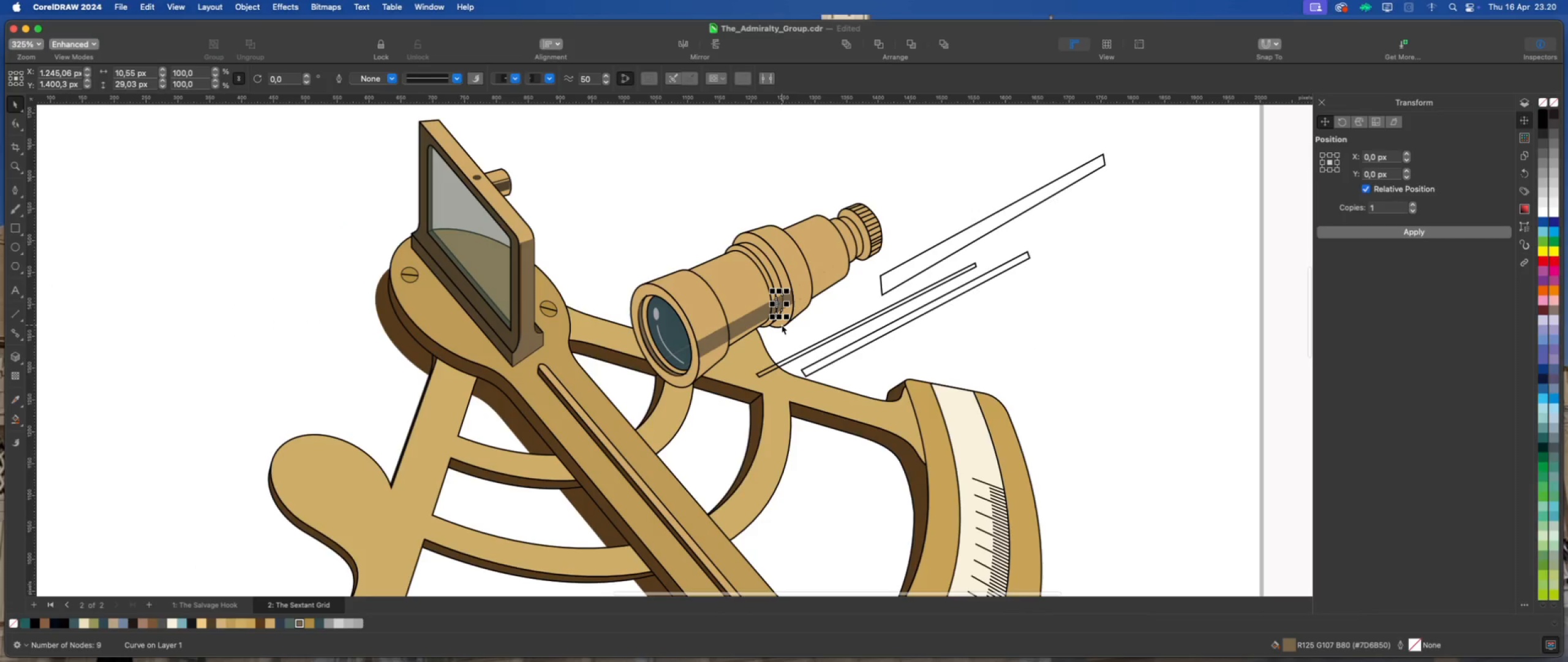 
key(Delete)
 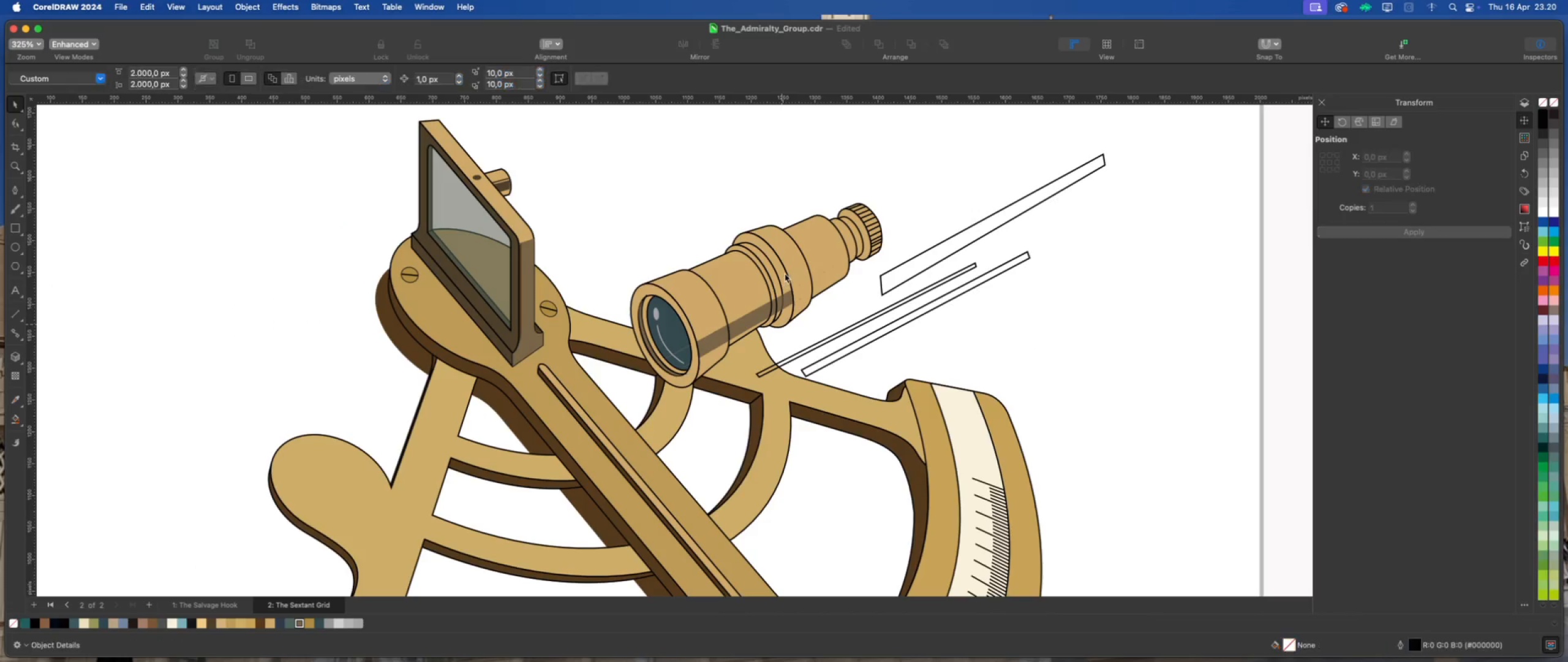 
left_click([785, 273])
 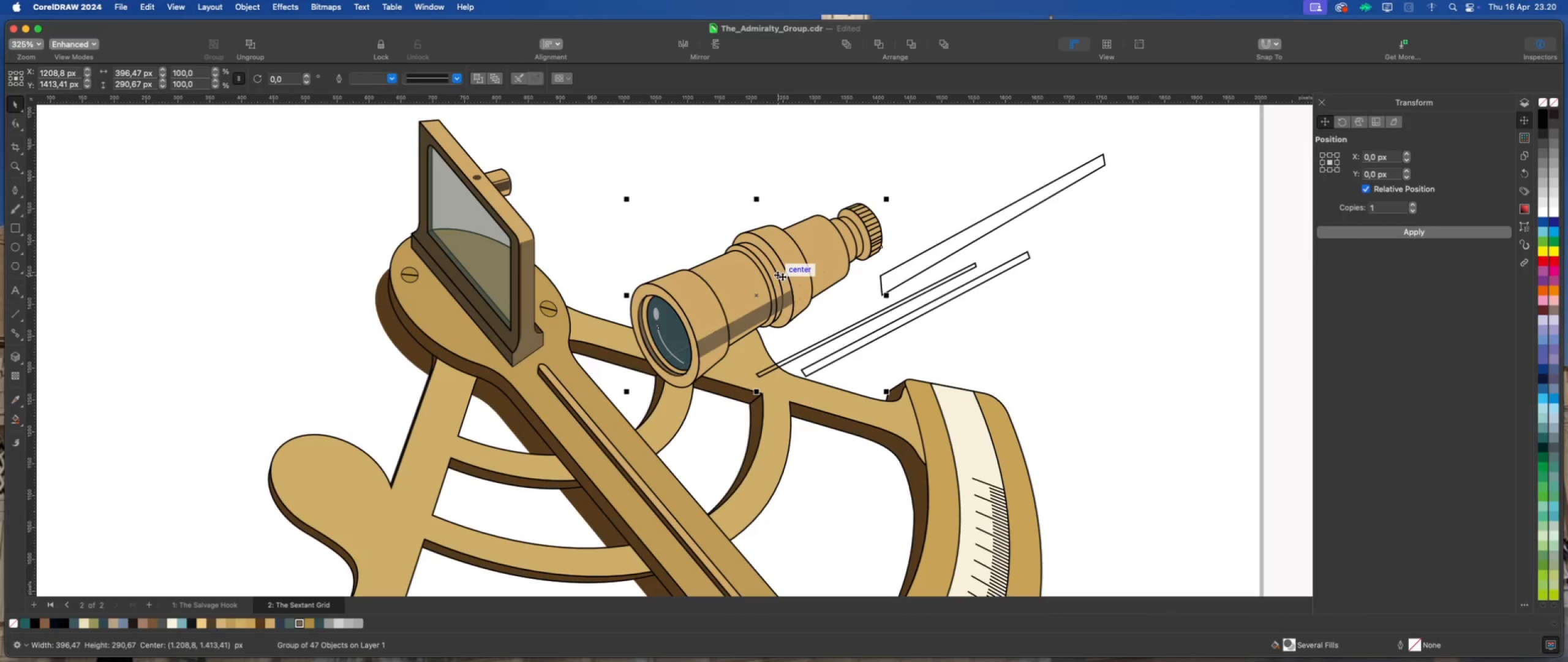 
left_click([848, 304])
 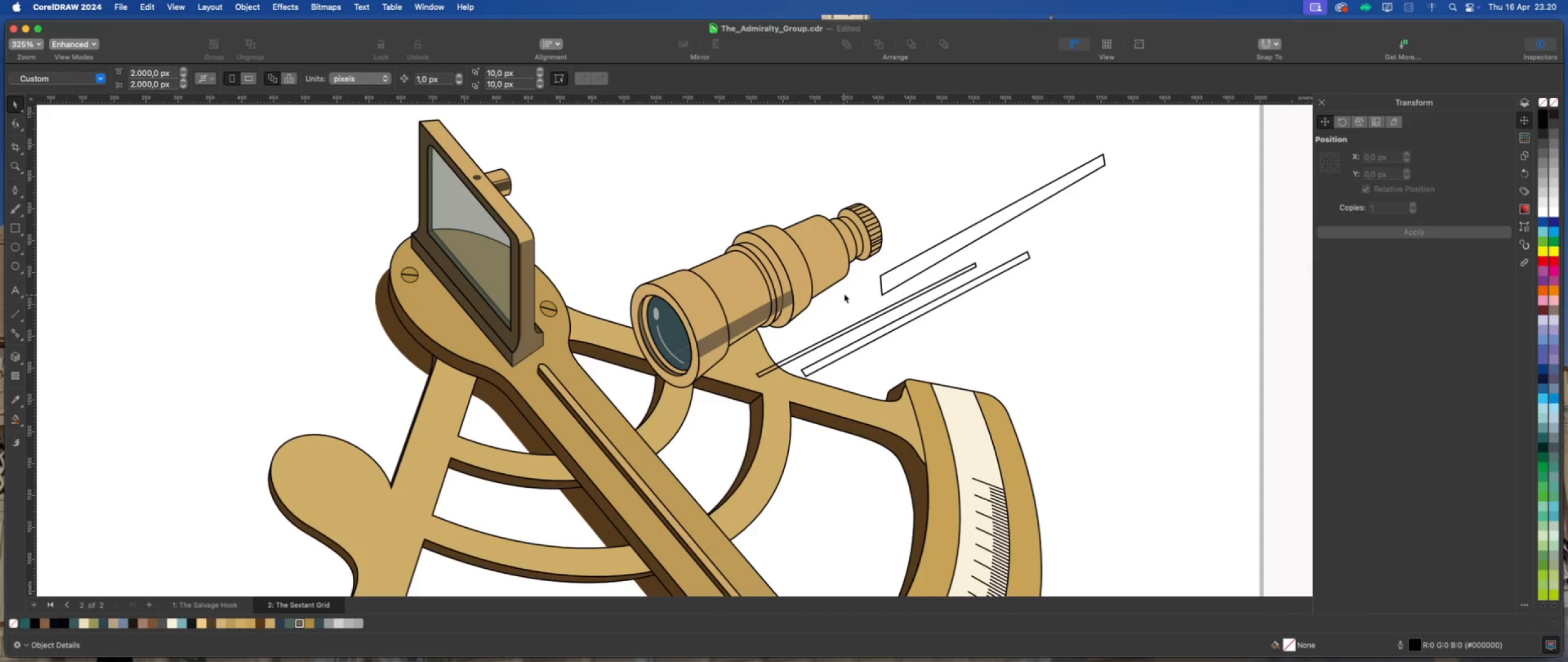 
scroll: coordinate [846, 290], scroll_direction: up, amount: 2.0
 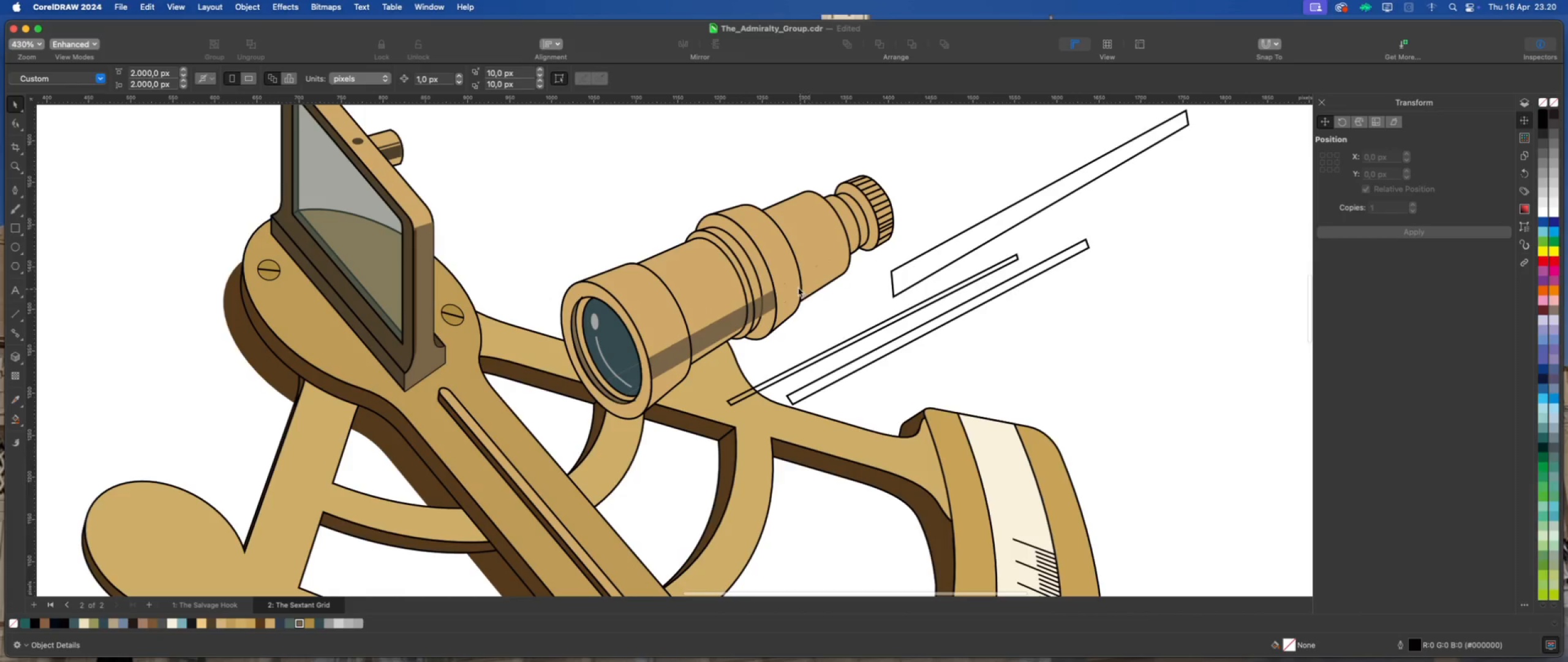 
left_click([793, 287])
 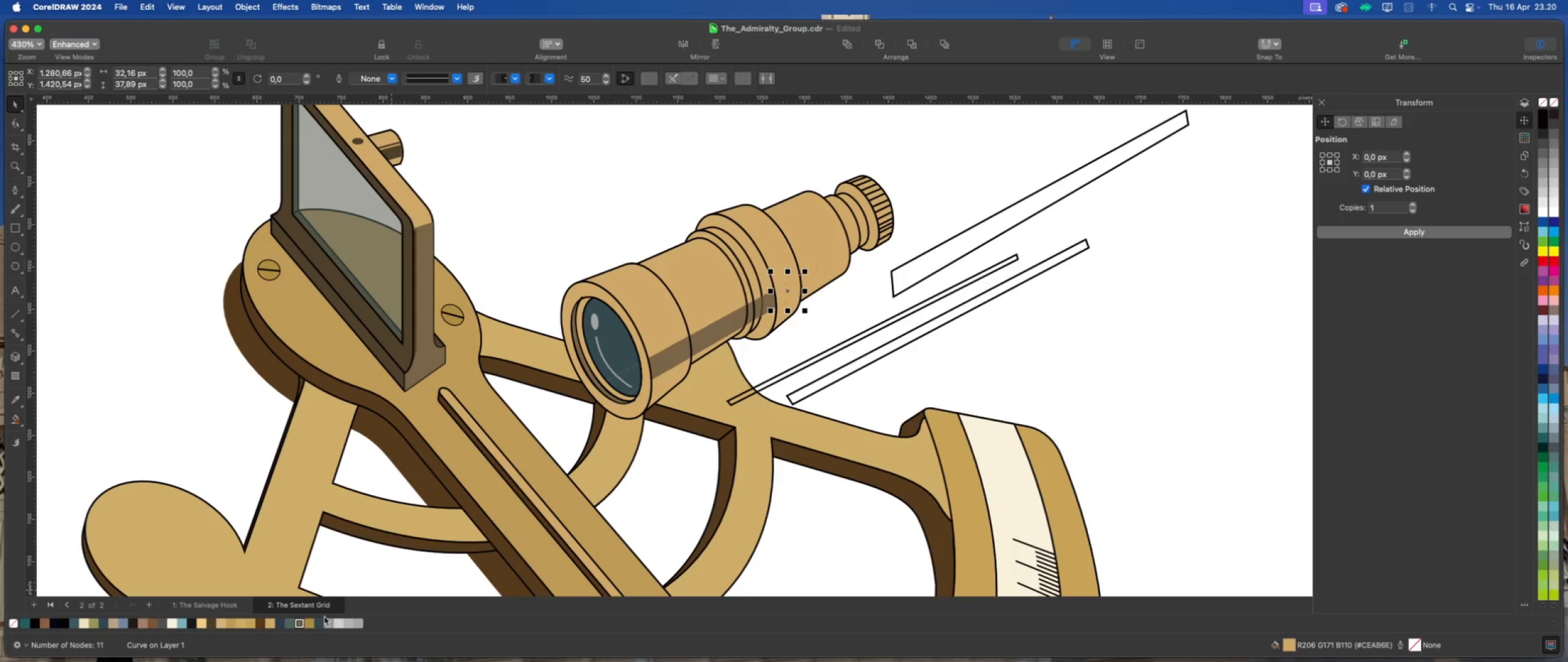 
left_click([298, 623])
 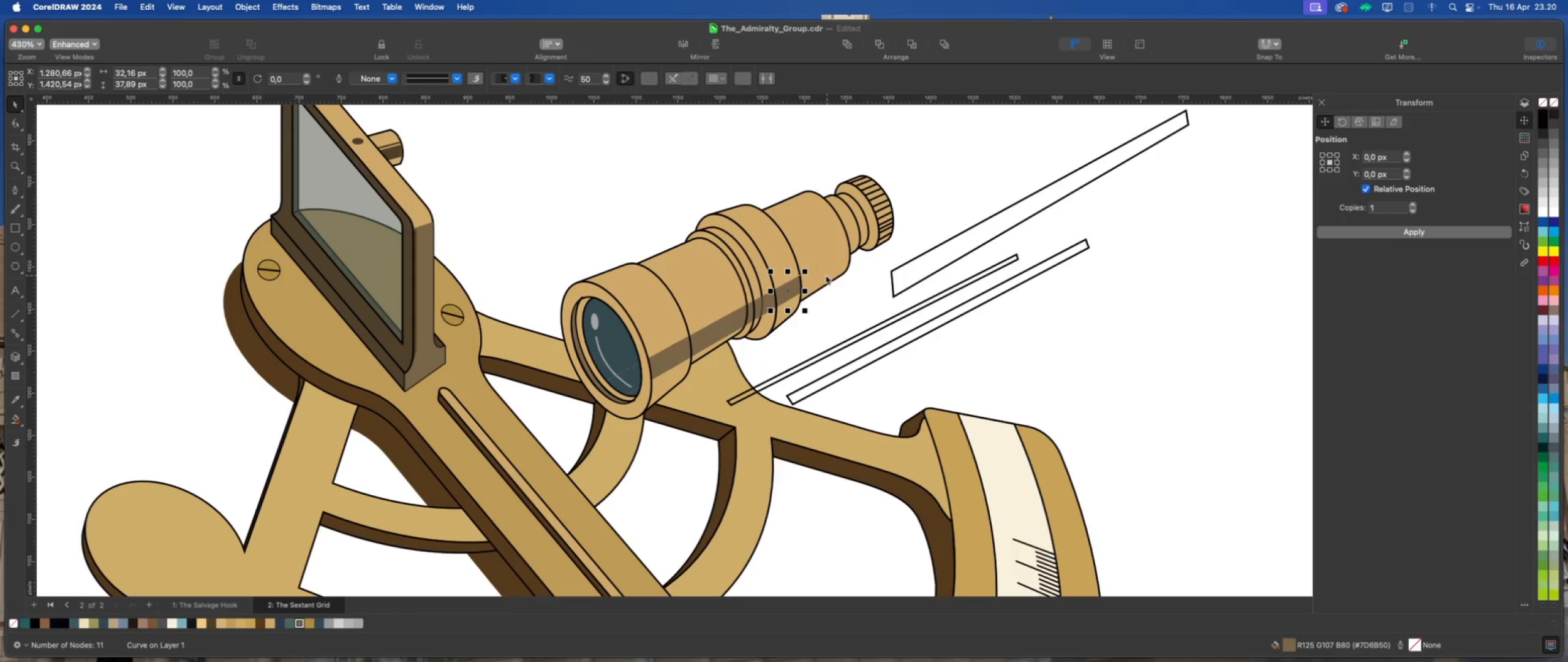 
left_click([819, 273])
 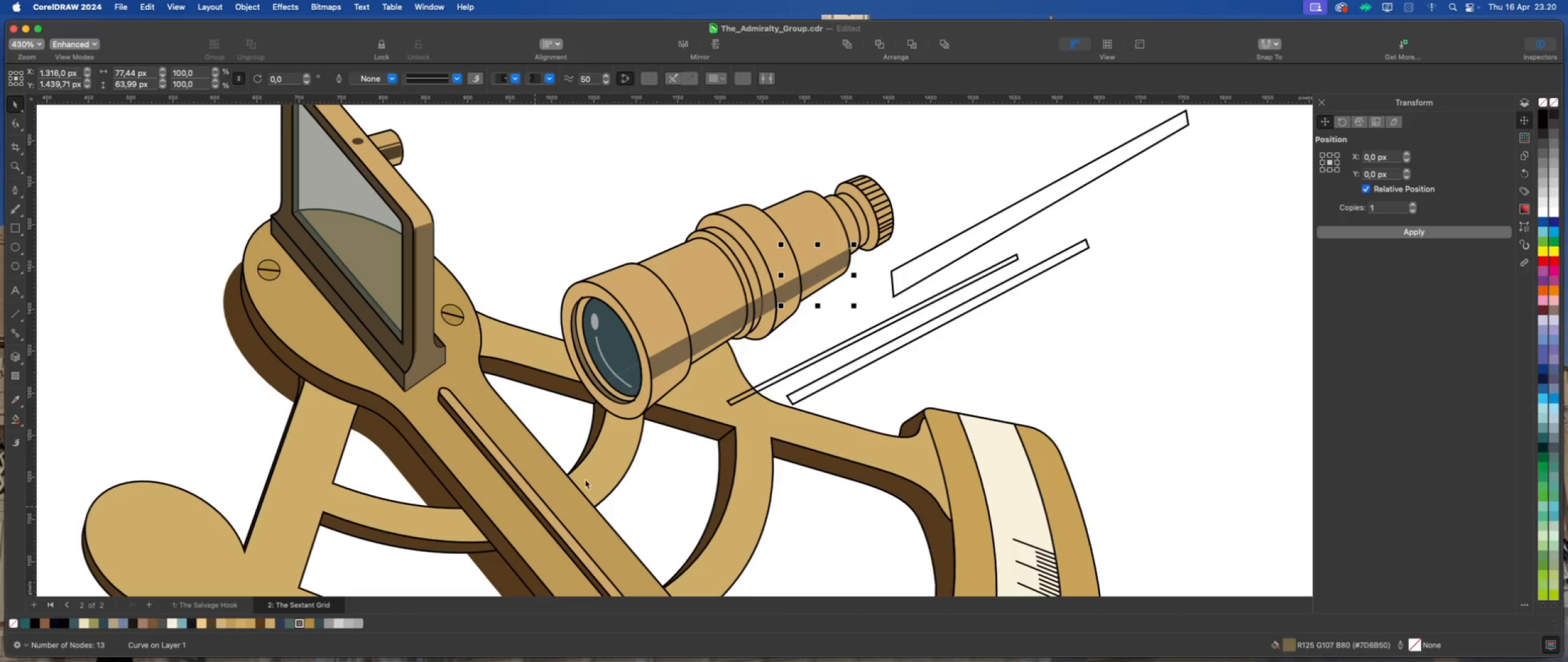 
left_click([853, 290])
 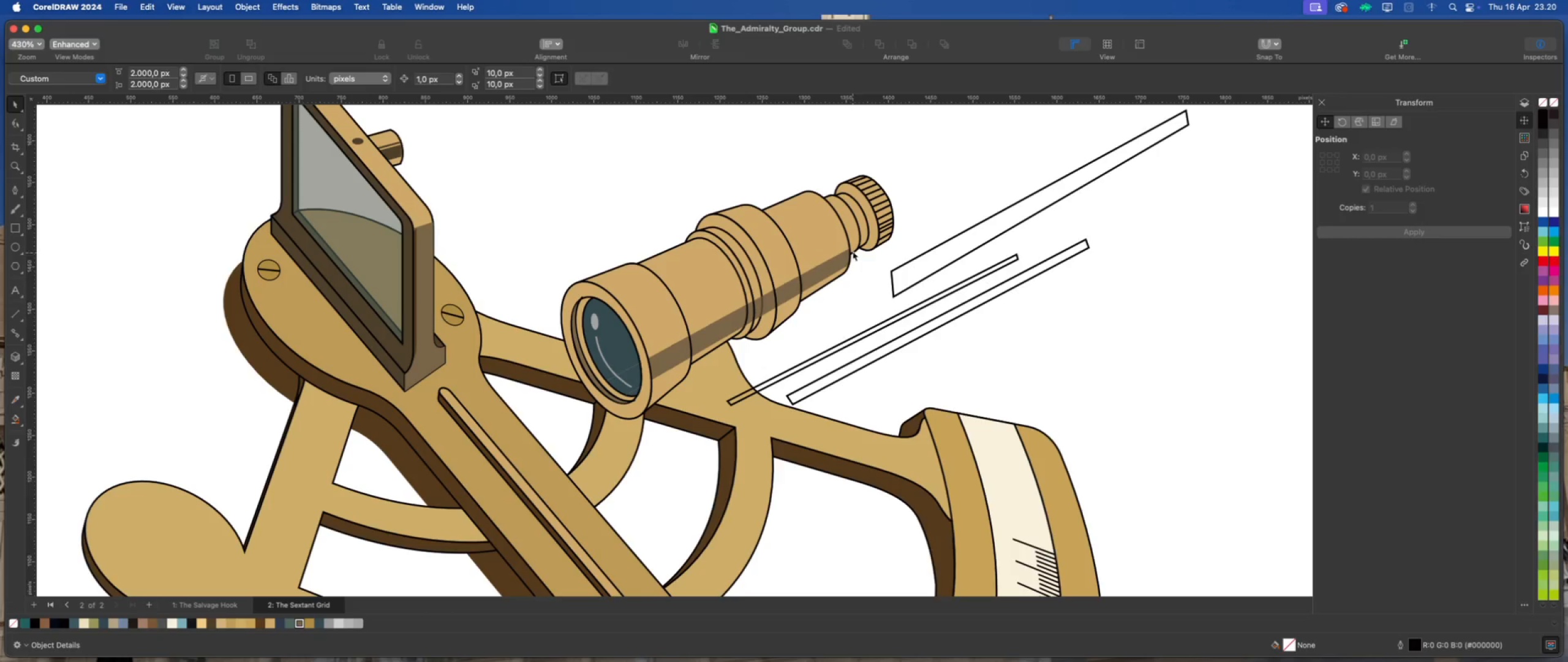 
left_click([853, 246])
 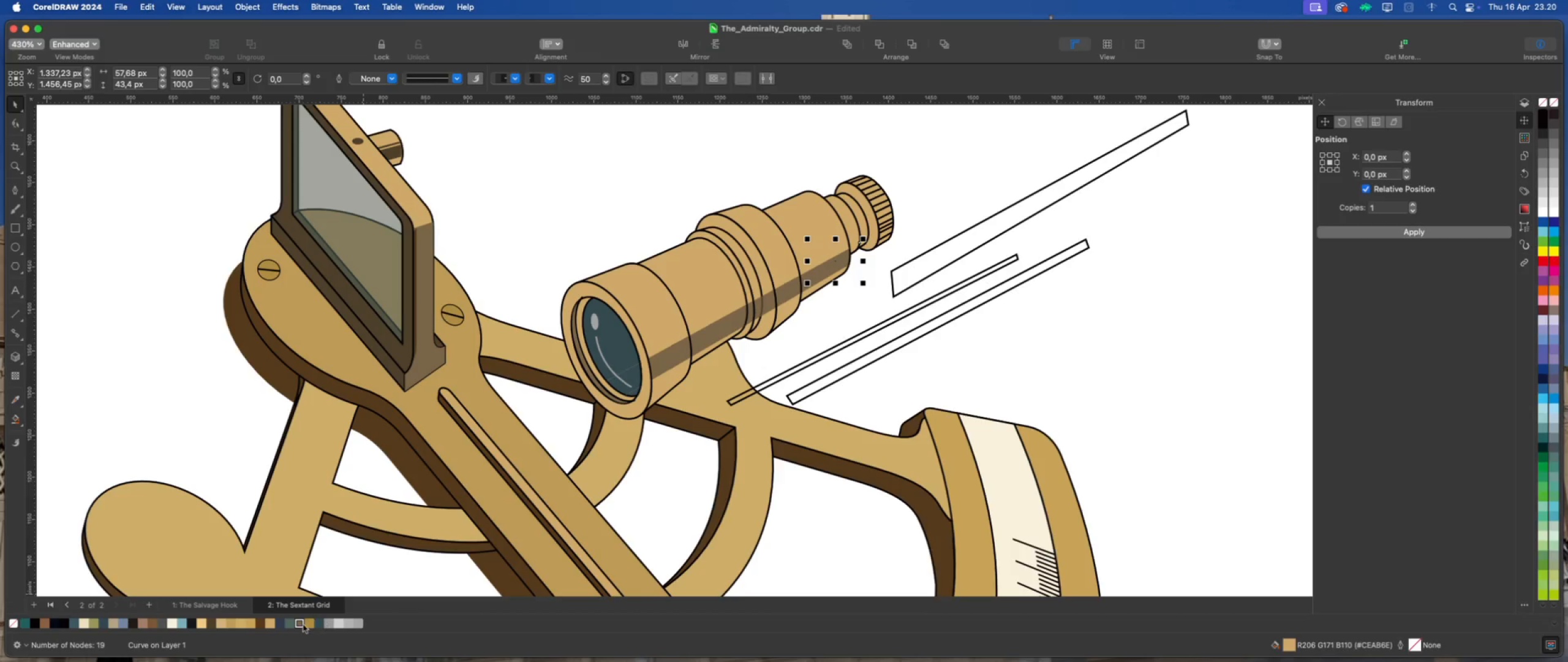 
left_click([300, 624])
 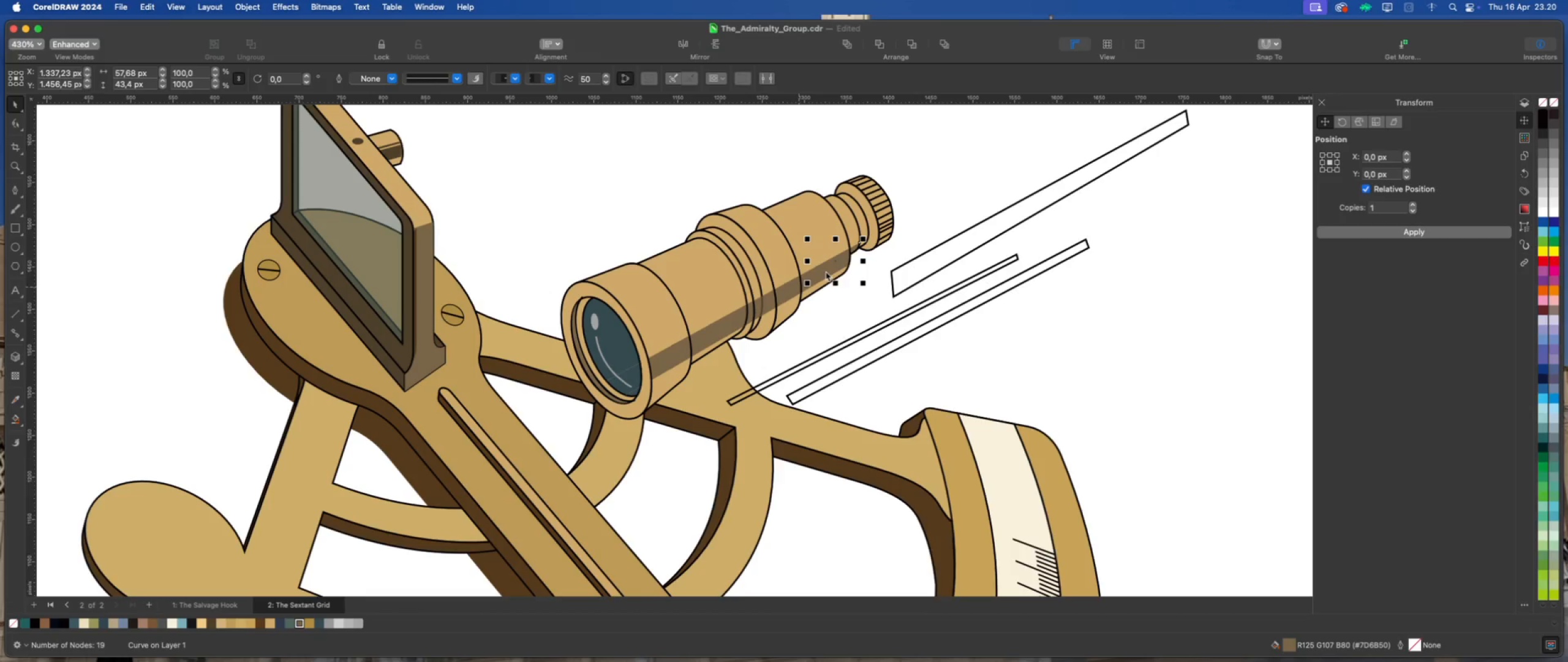 
scroll: coordinate [867, 244], scroll_direction: up, amount: 2.0
 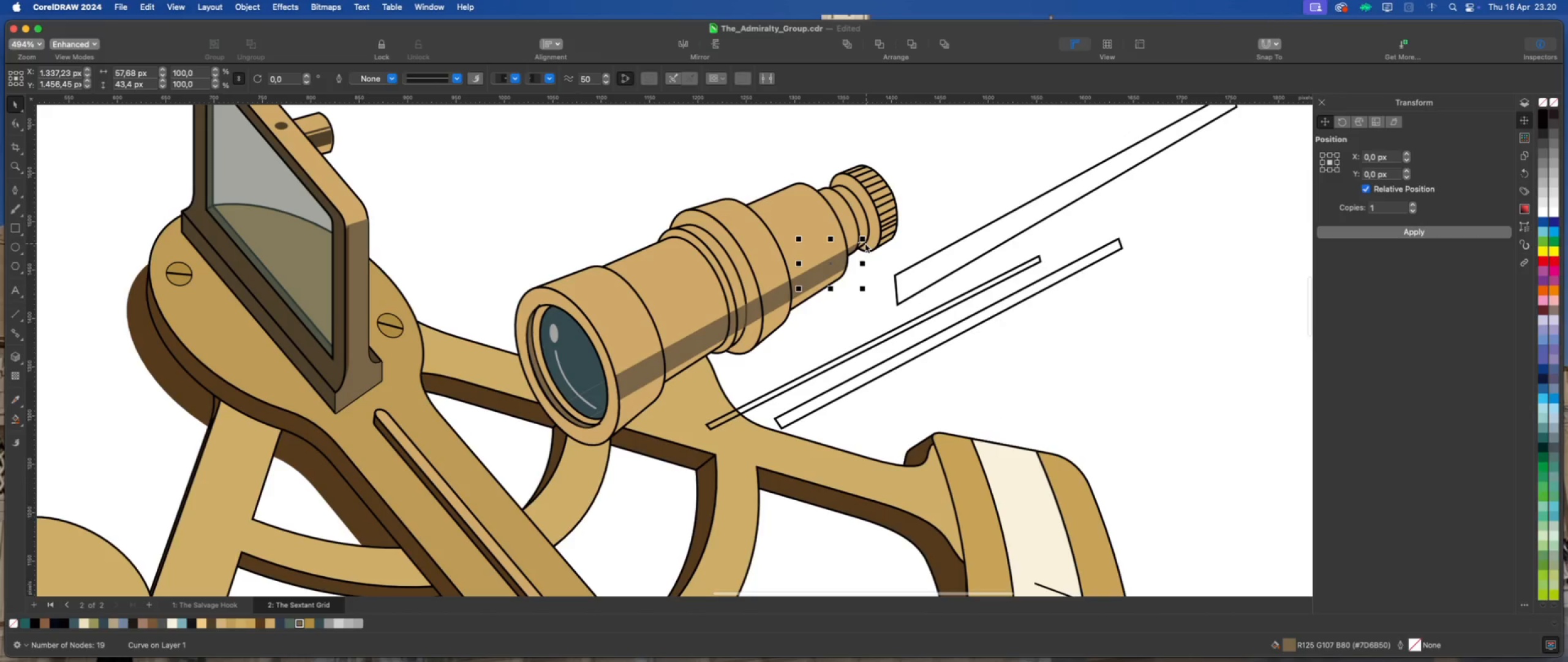 
left_click([864, 243])
 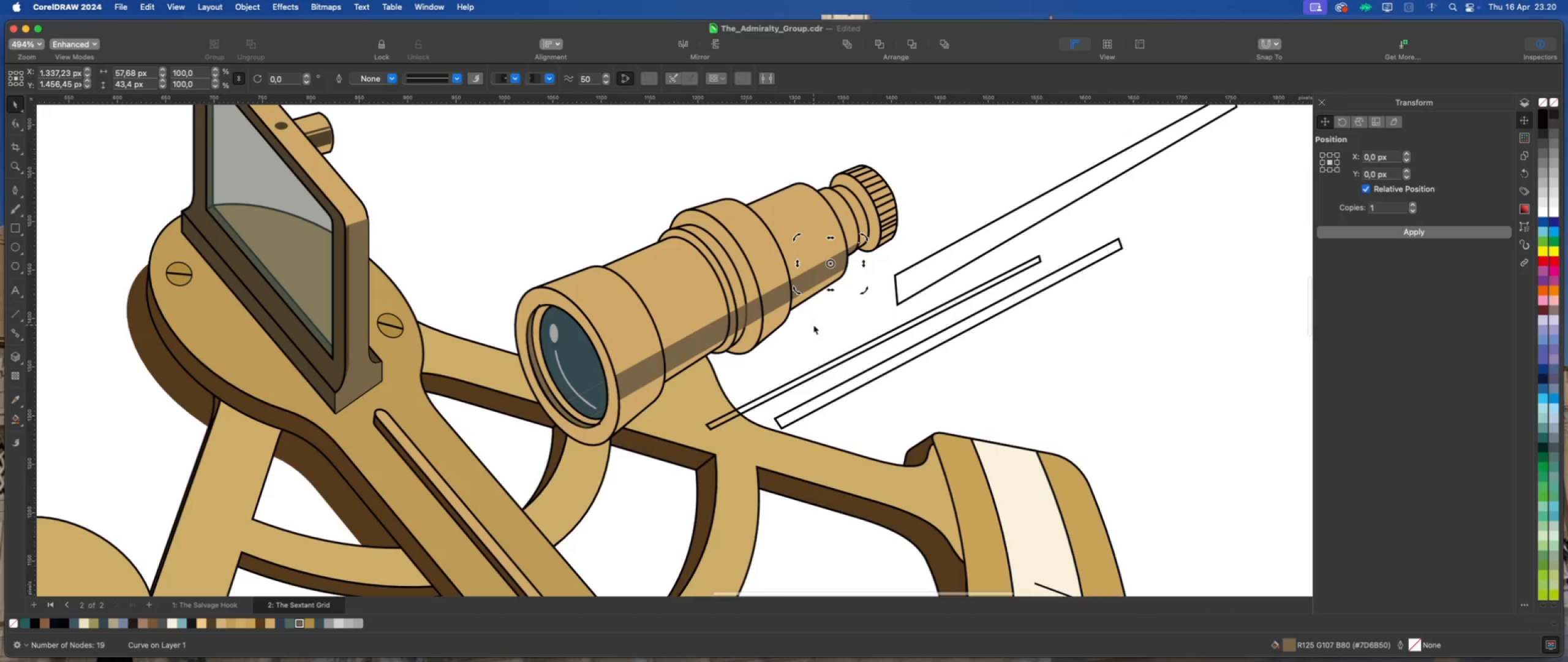 
left_click([894, 249])
 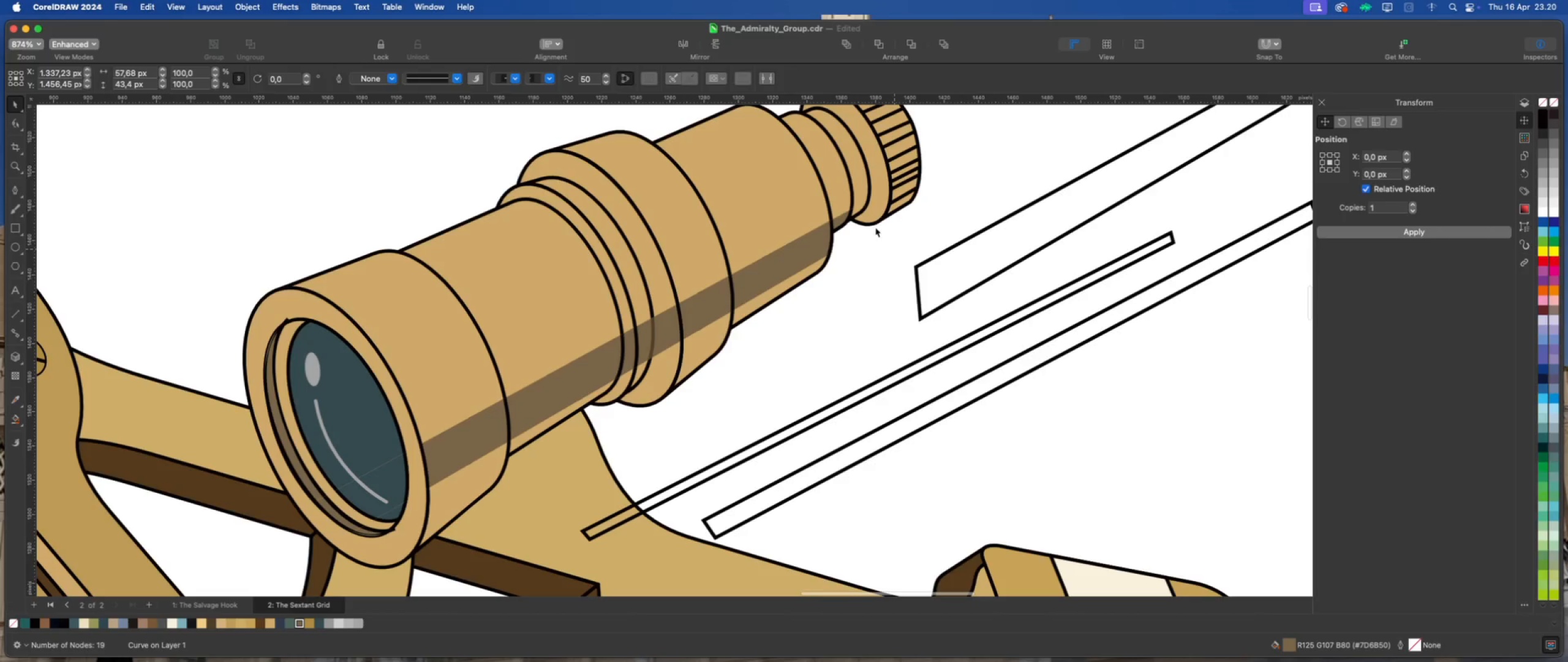 
scroll: coordinate [871, 282], scroll_direction: up, amount: 4.0
 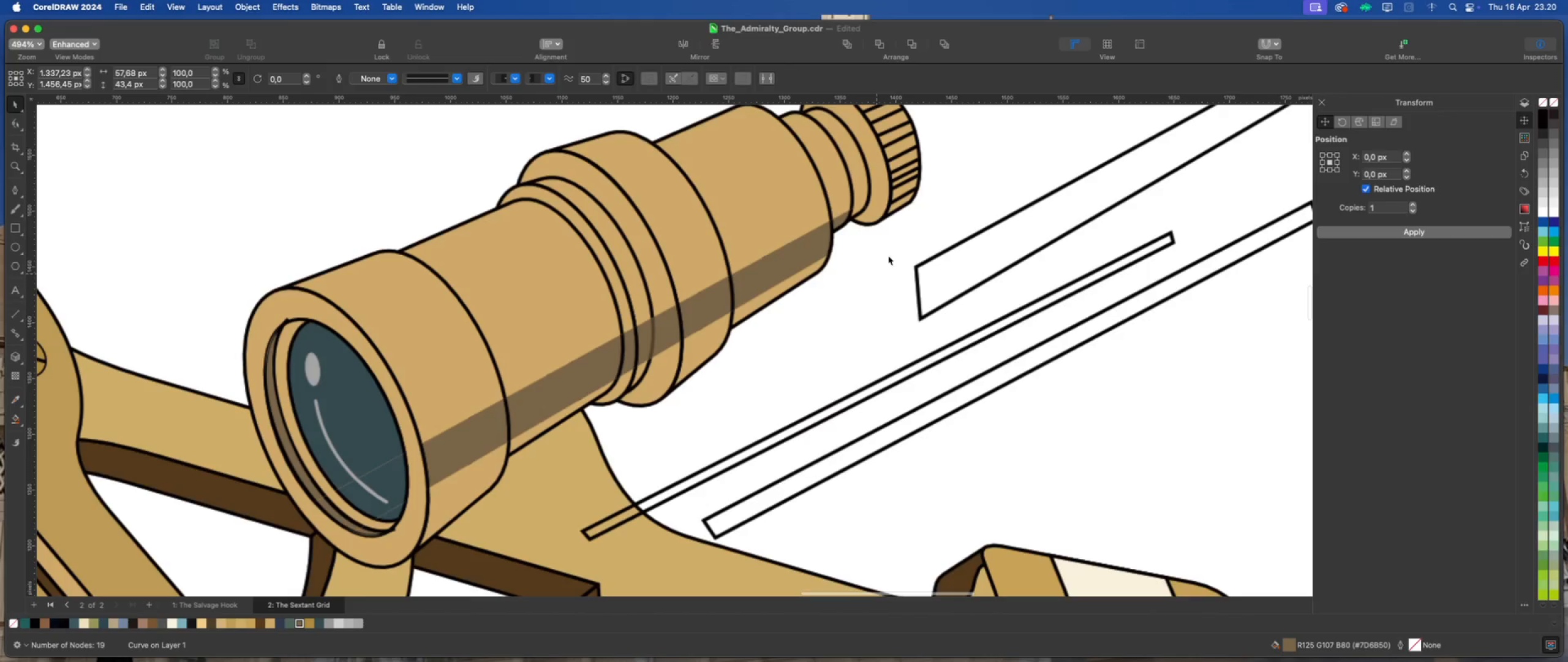 
left_click([857, 210])
 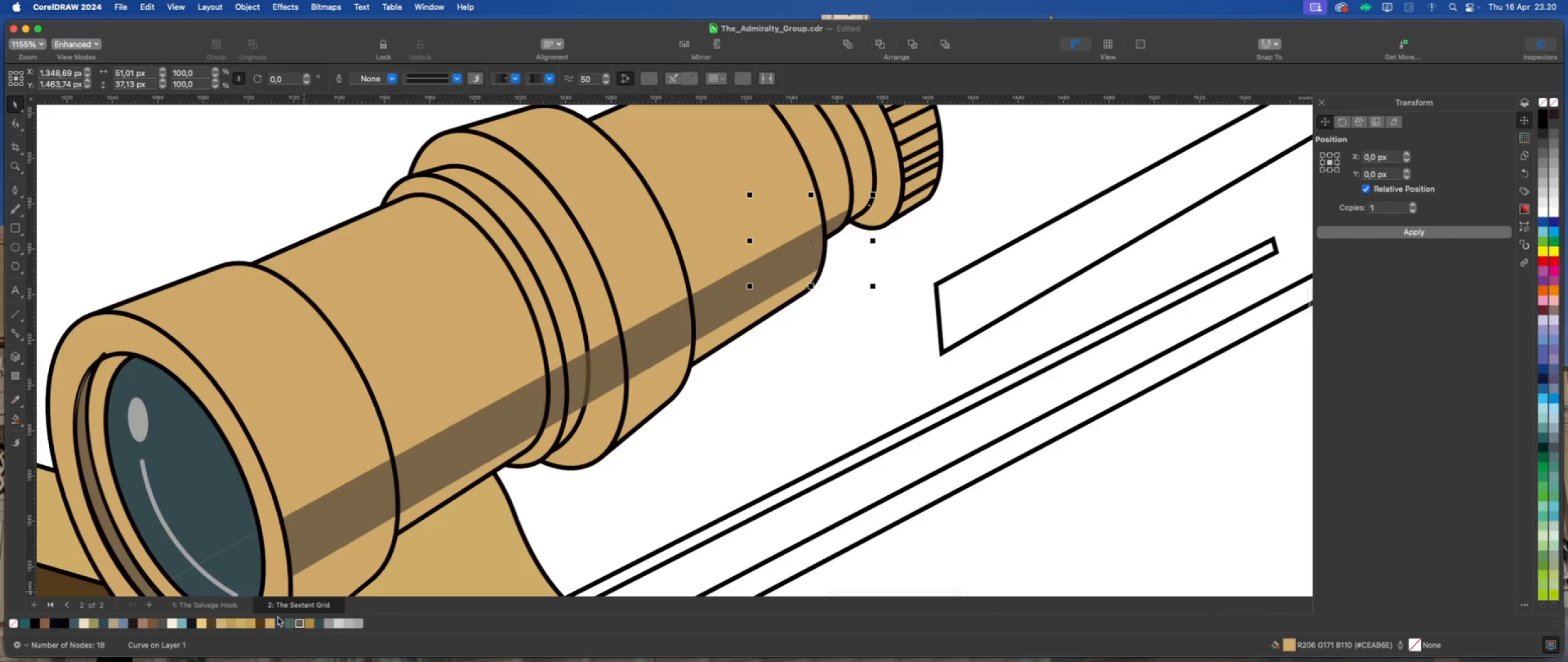 
scroll: coordinate [854, 213], scroll_direction: up, amount: 2.0
 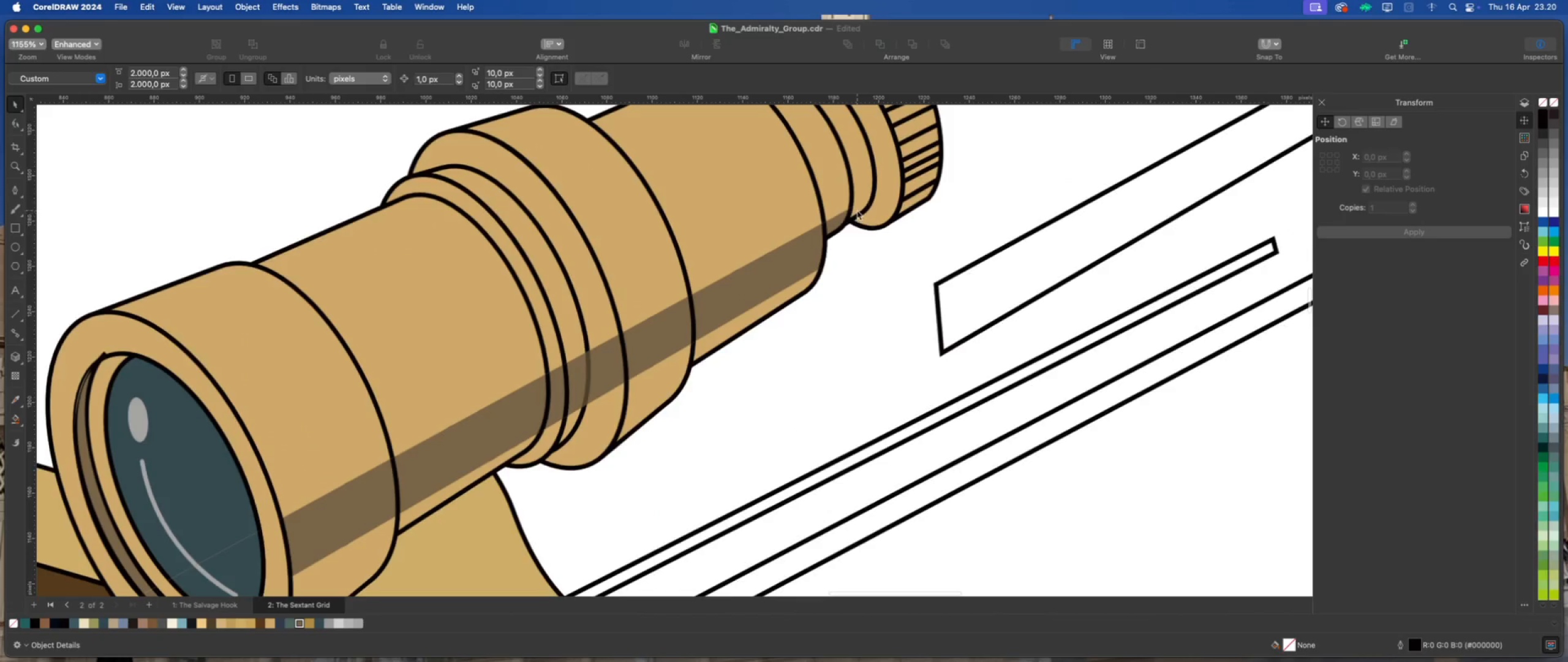 
left_click([298, 621])
 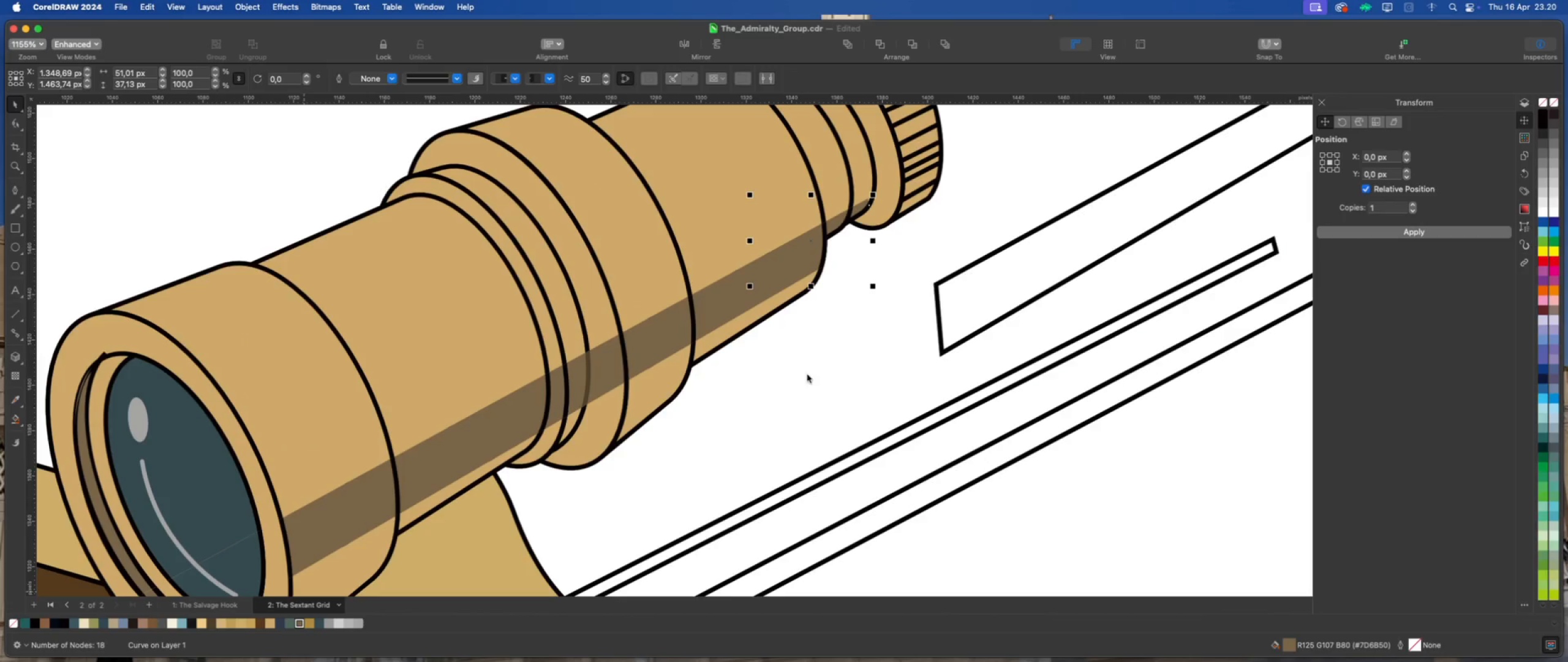 
left_click([859, 335])
 